 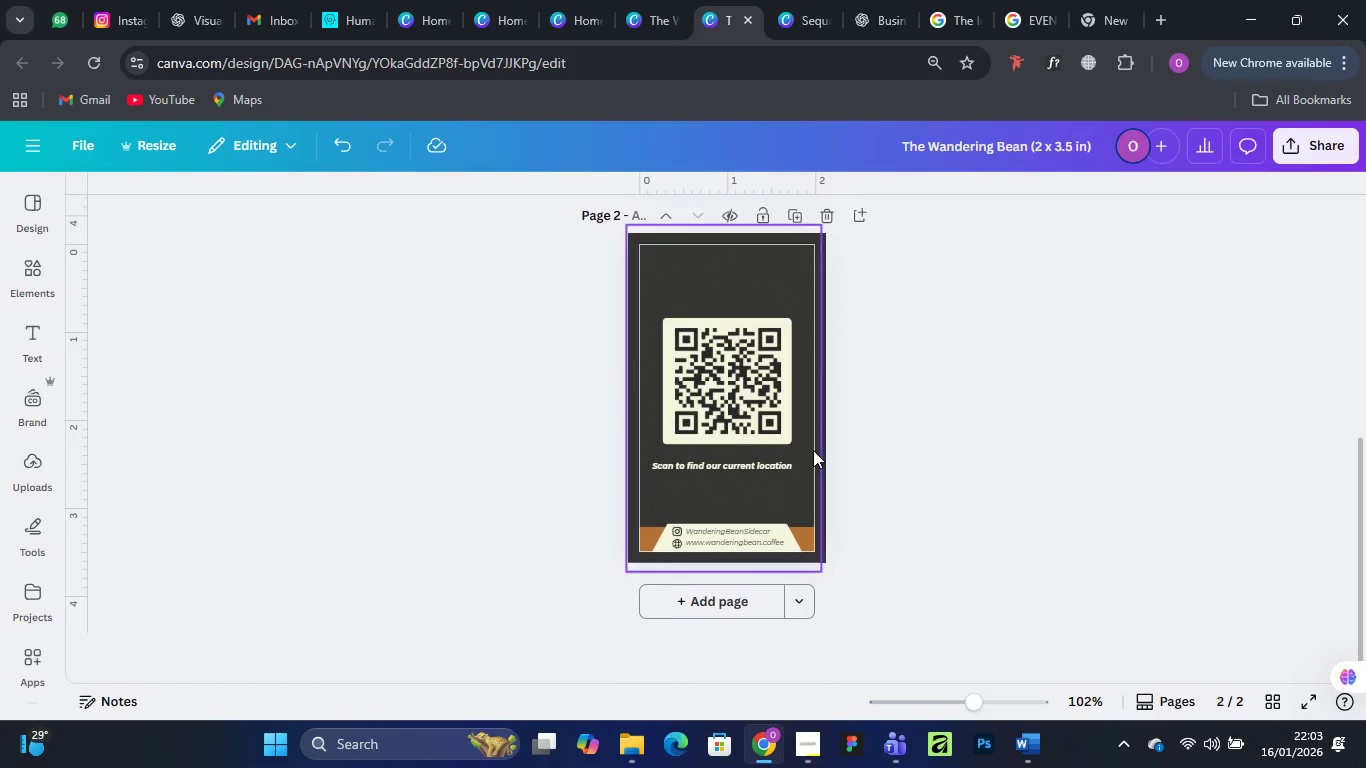 
scroll: coordinate [822, 436], scroll_direction: down, amount: 3.0
 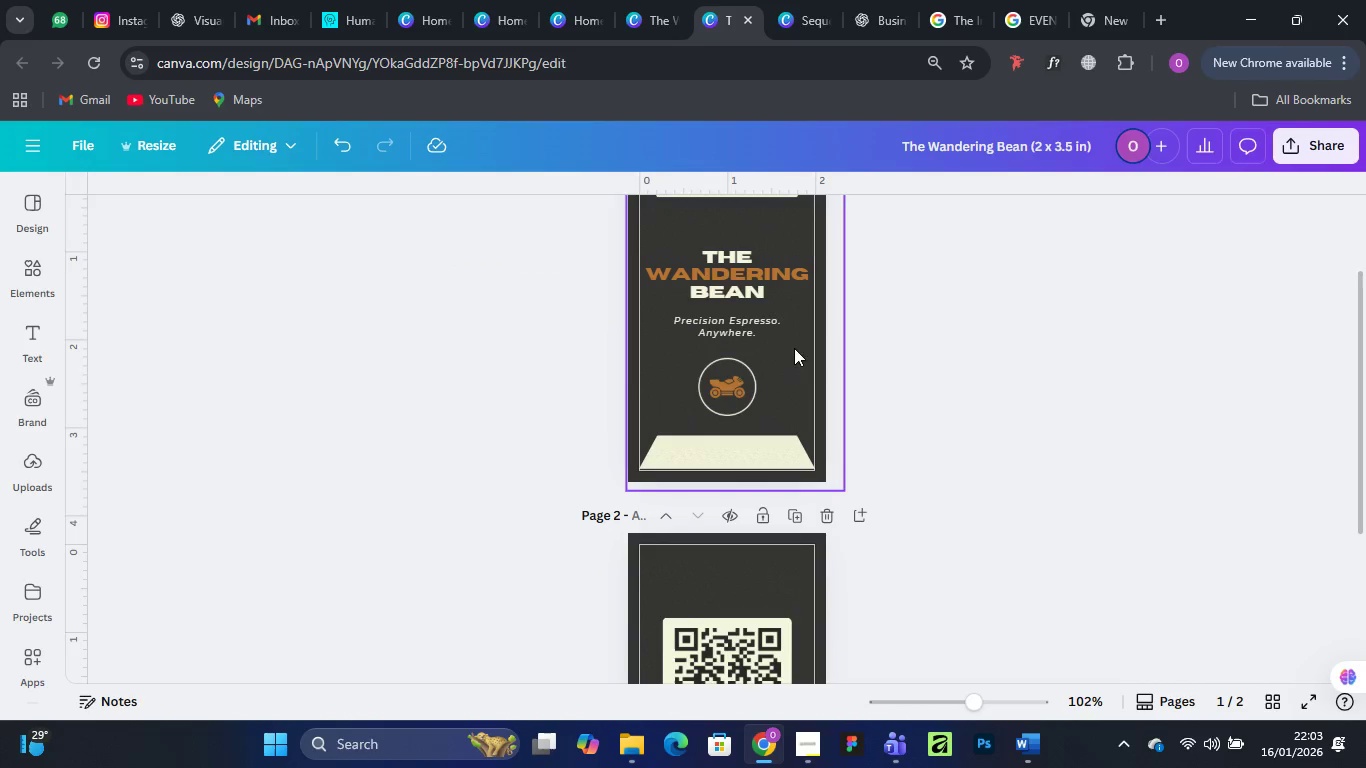 
scroll: coordinate [783, 323], scroll_direction: up, amount: 2.0
 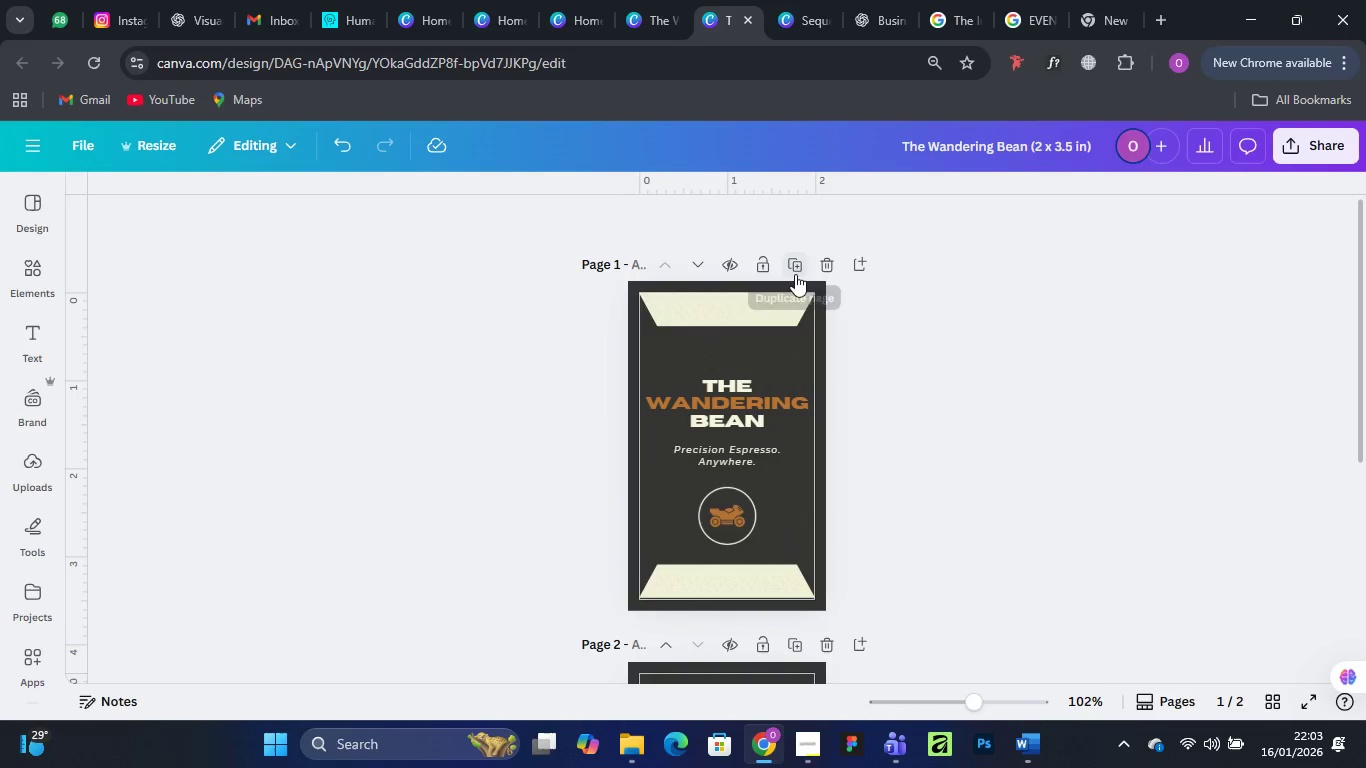 
left_click([795, 274])
 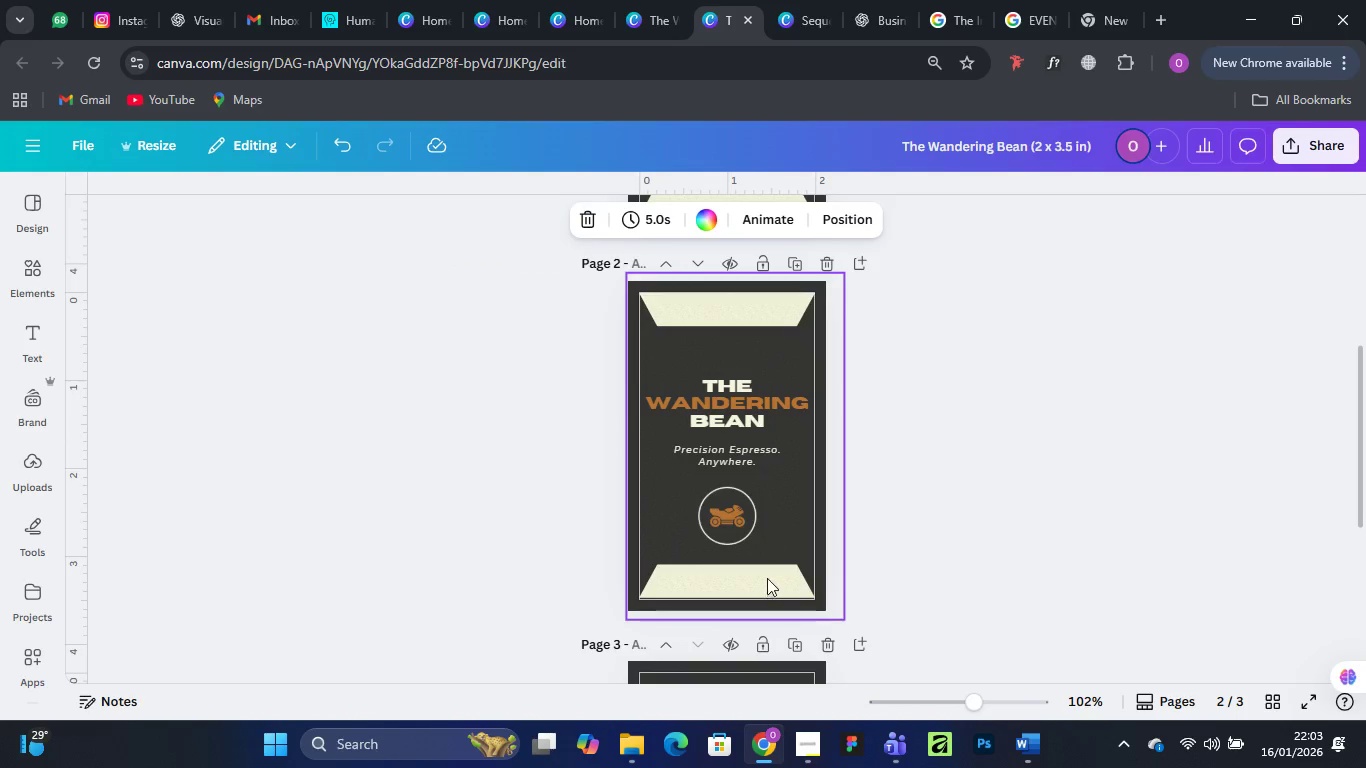 
scroll: coordinate [777, 484], scroll_direction: down, amount: 3.0
 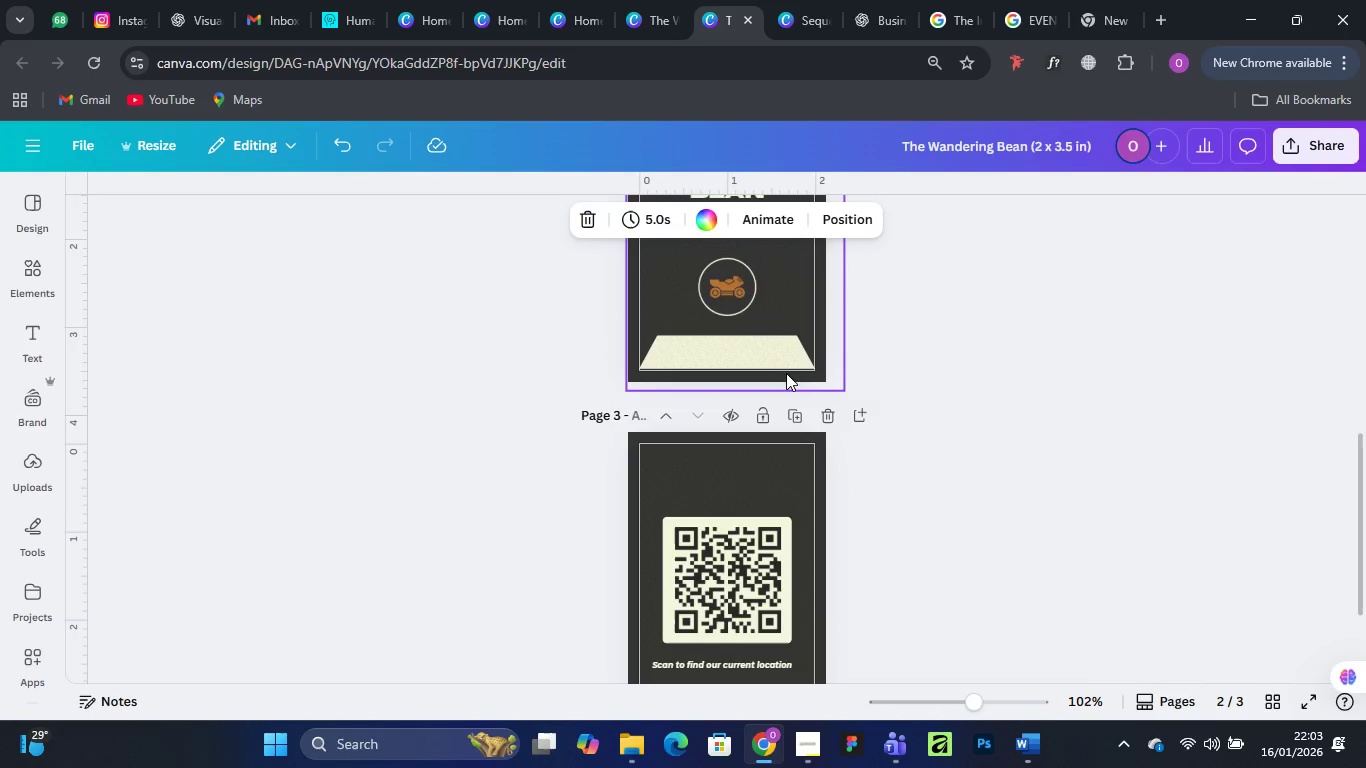 
scroll: coordinate [786, 373], scroll_direction: up, amount: 2.0
 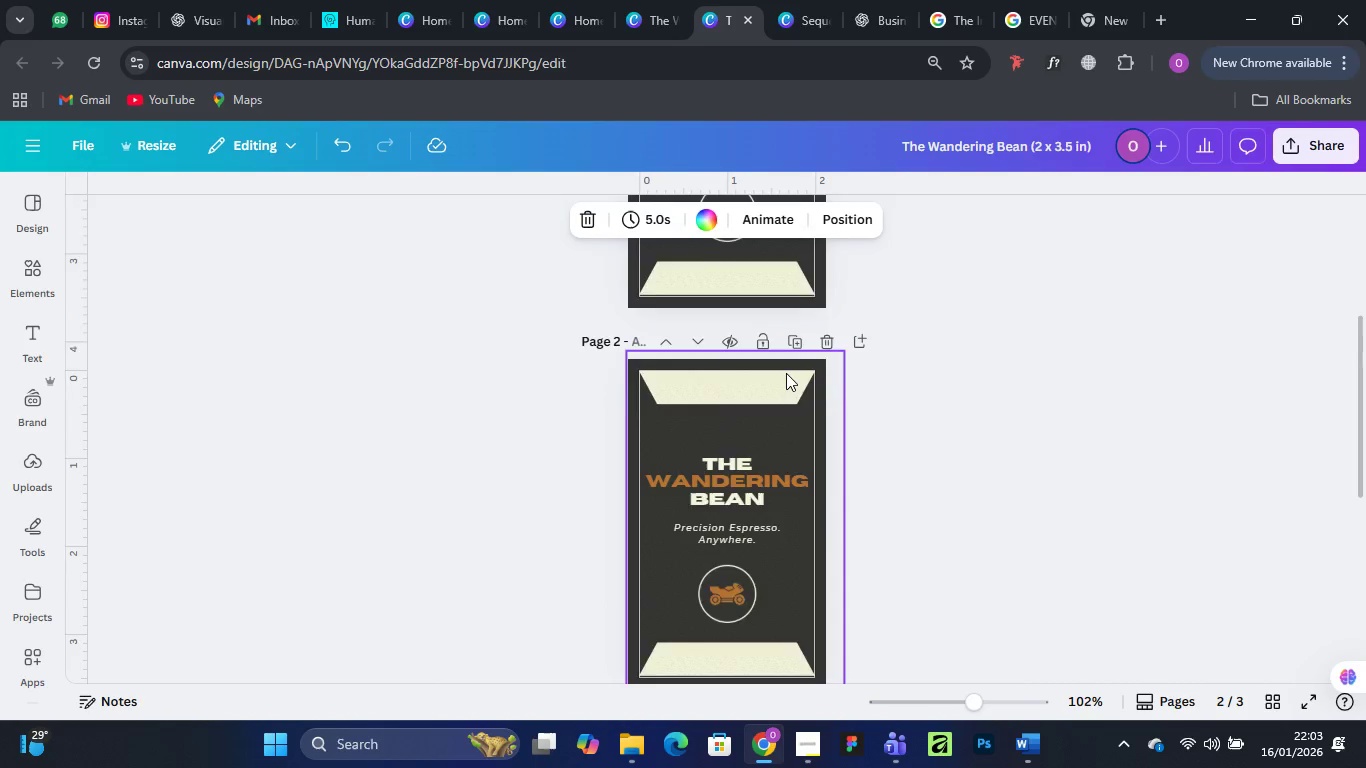 
scroll: coordinate [786, 373], scroll_direction: down, amount: 2.0
 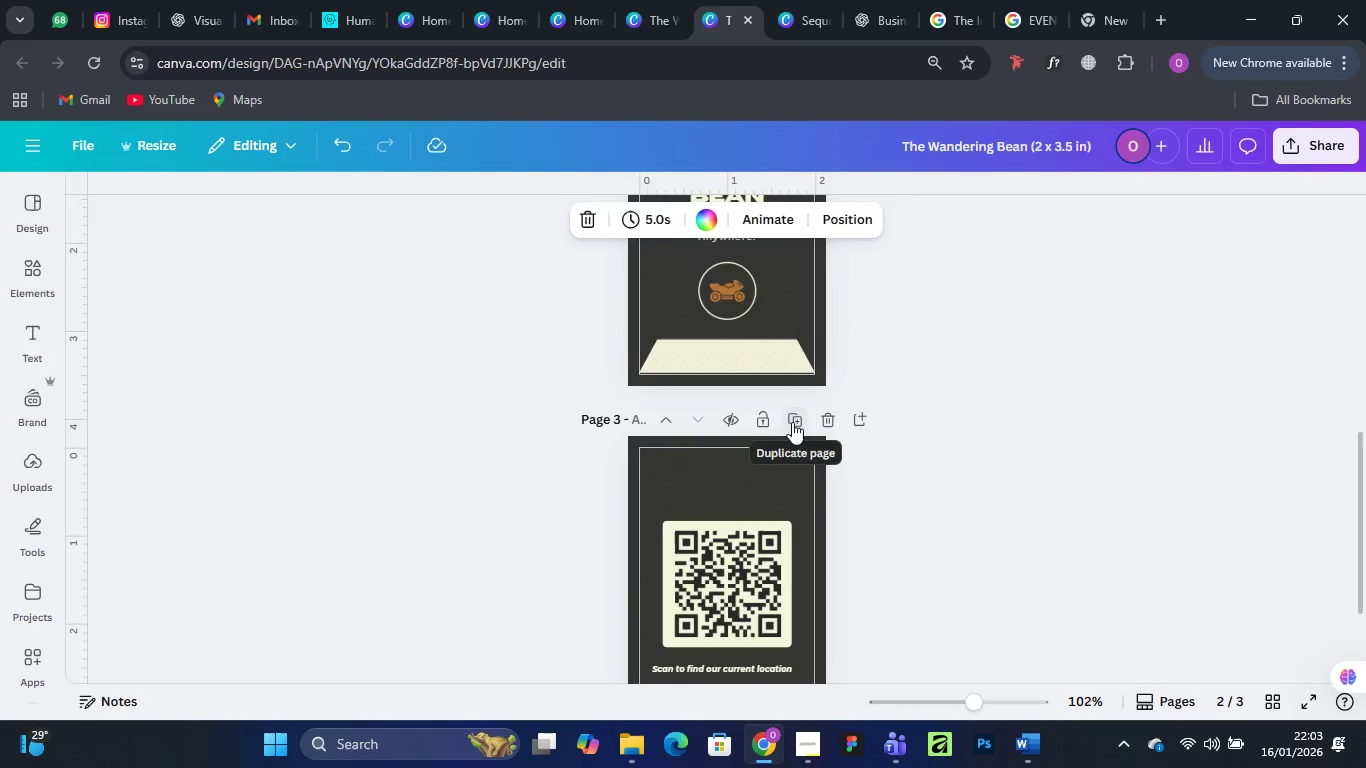 
left_click([792, 420])
 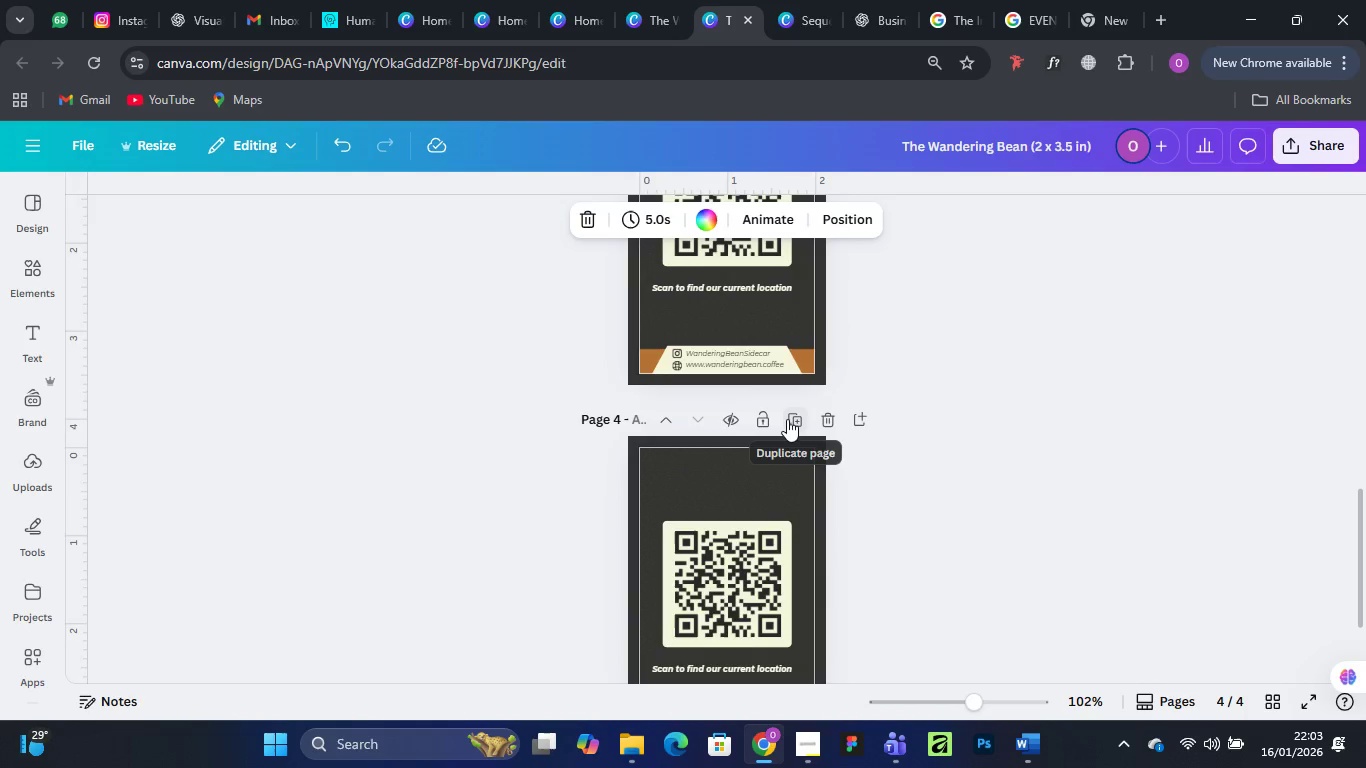 
scroll: coordinate [787, 419], scroll_direction: up, amount: 1.0
 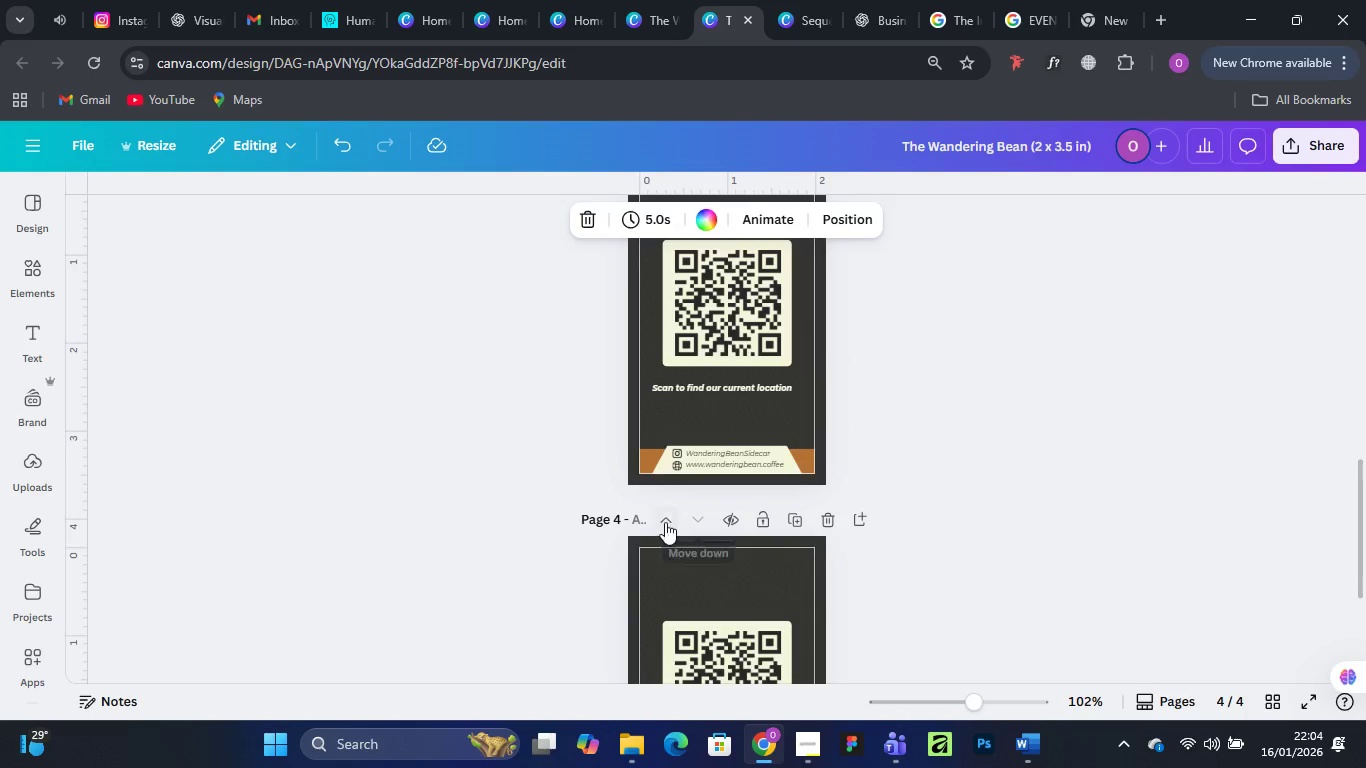 
left_click([662, 520])
 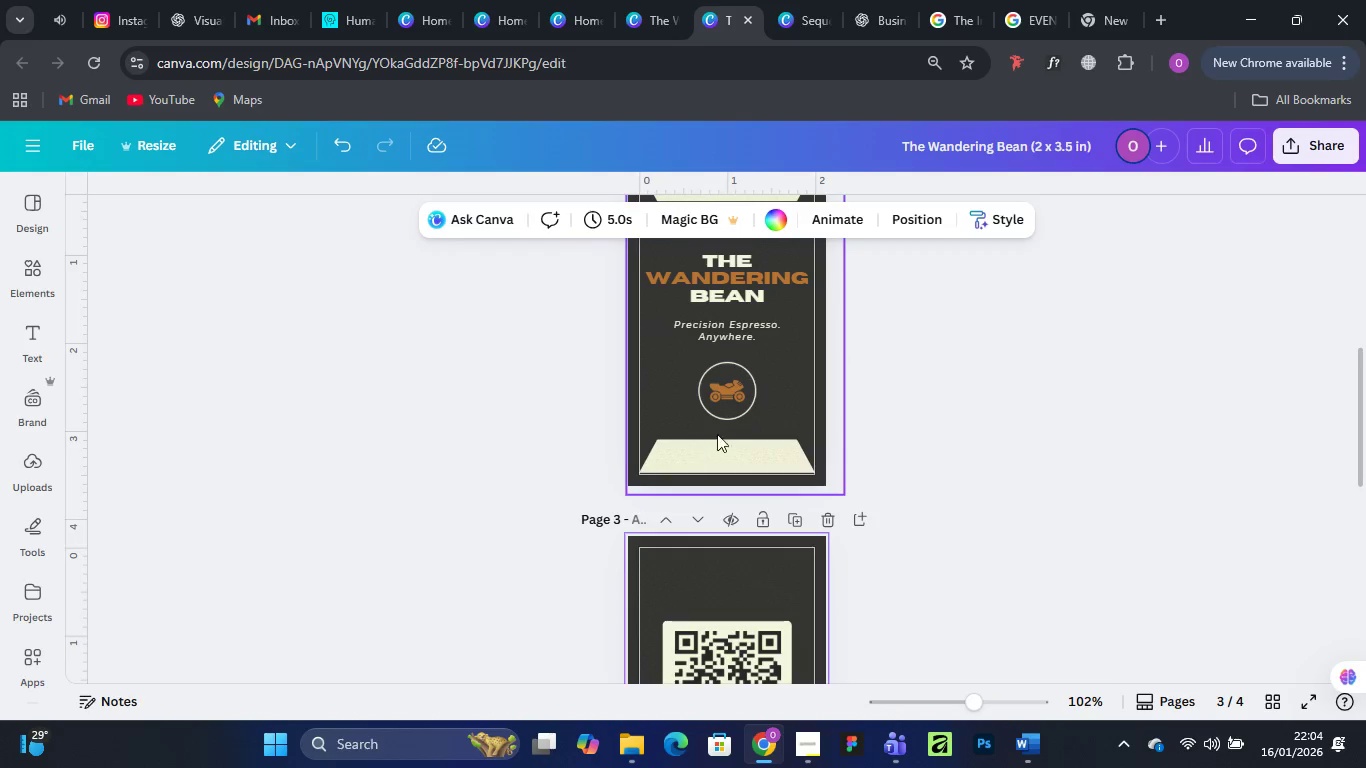 
scroll: coordinate [728, 426], scroll_direction: up, amount: 4.0
 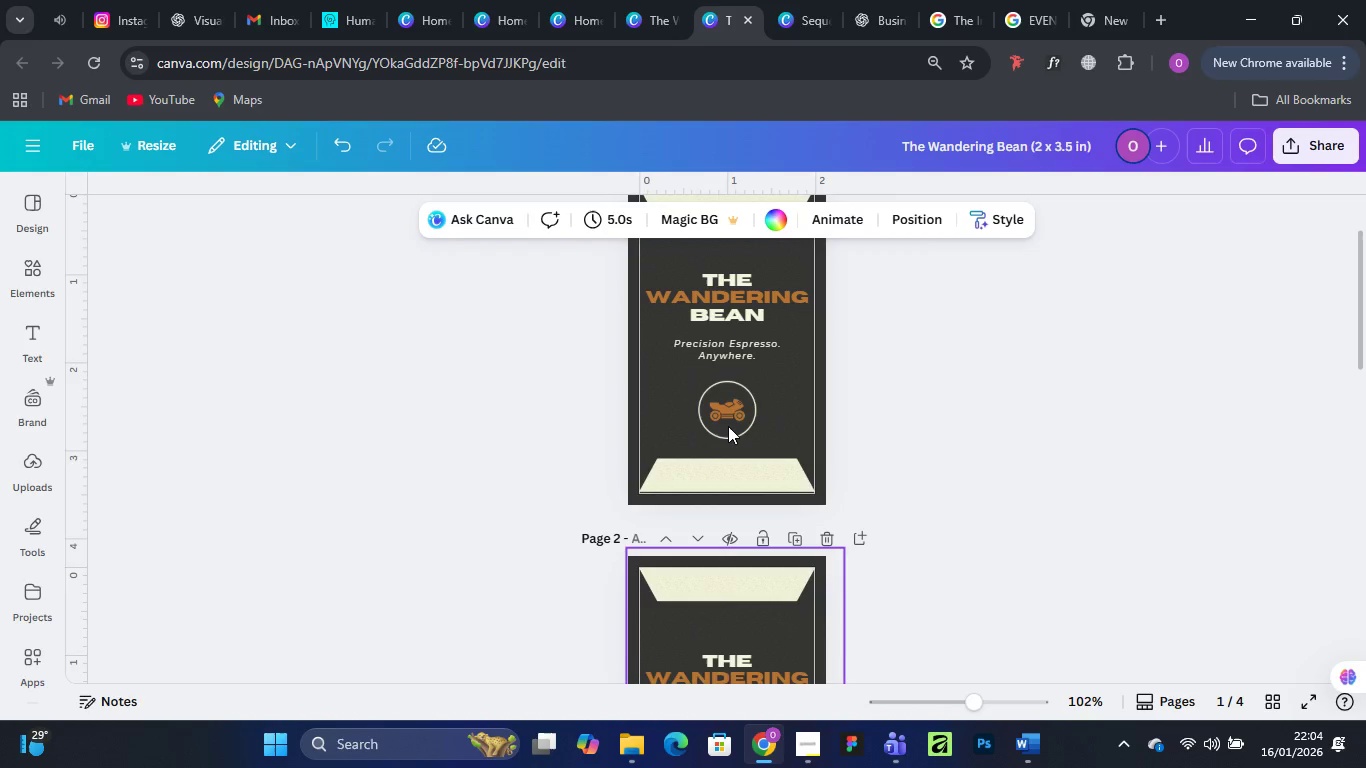 
scroll: coordinate [728, 426], scroll_direction: down, amount: 3.0
 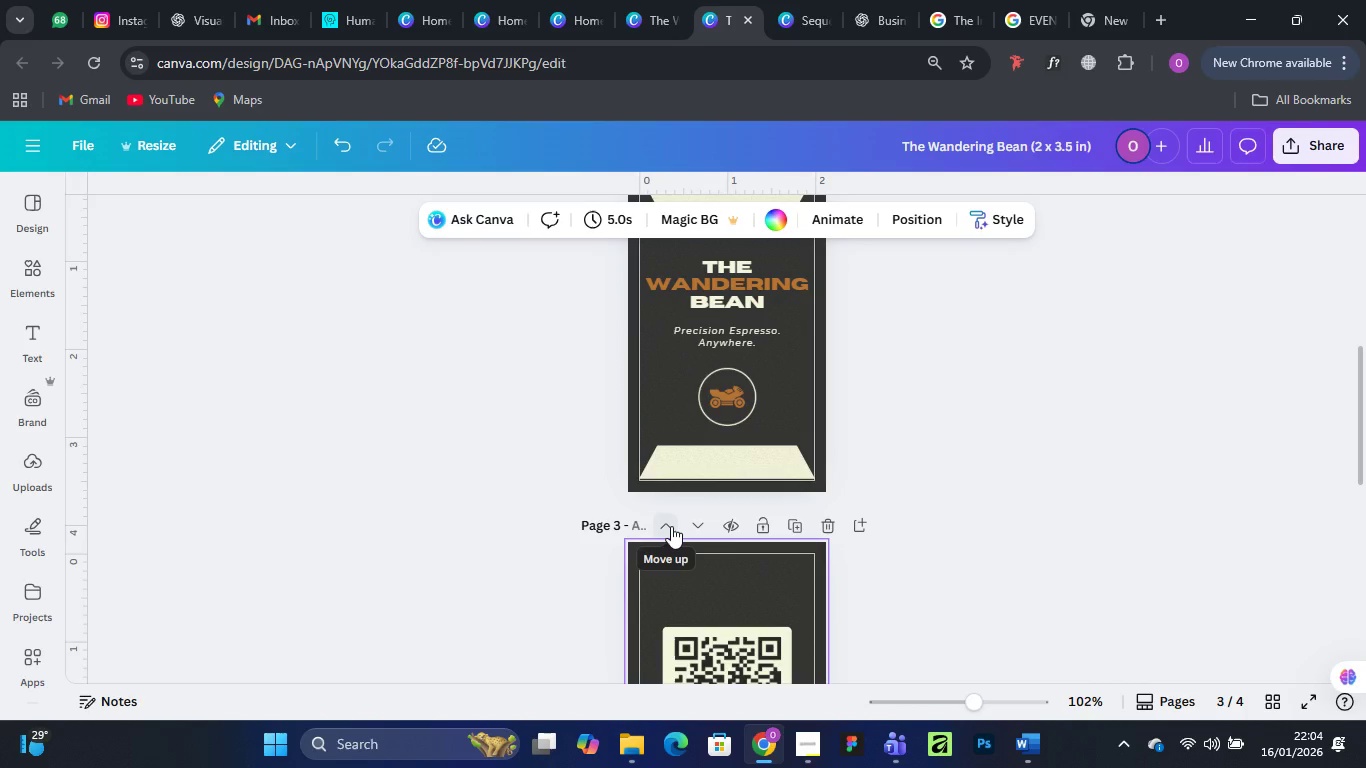 
left_click([671, 526])
 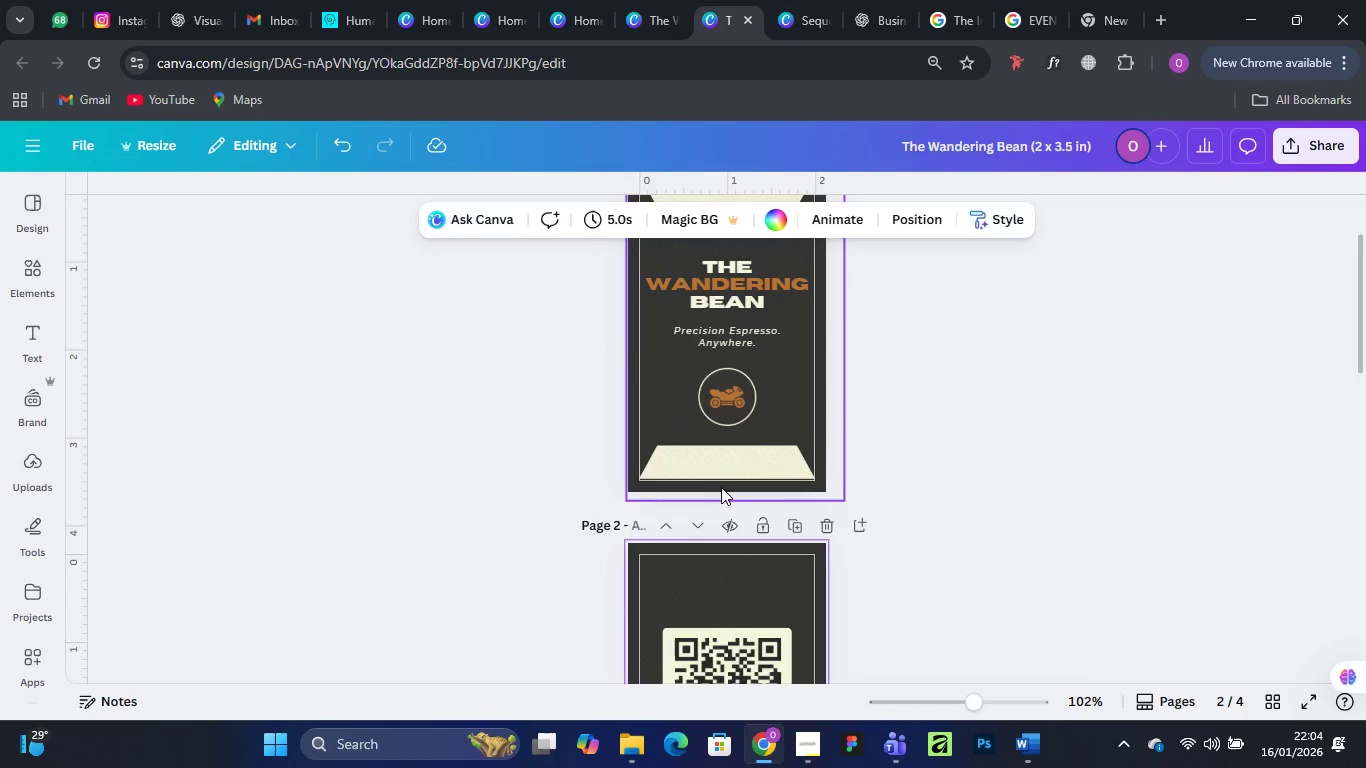 
scroll: coordinate [727, 485], scroll_direction: down, amount: 5.0
 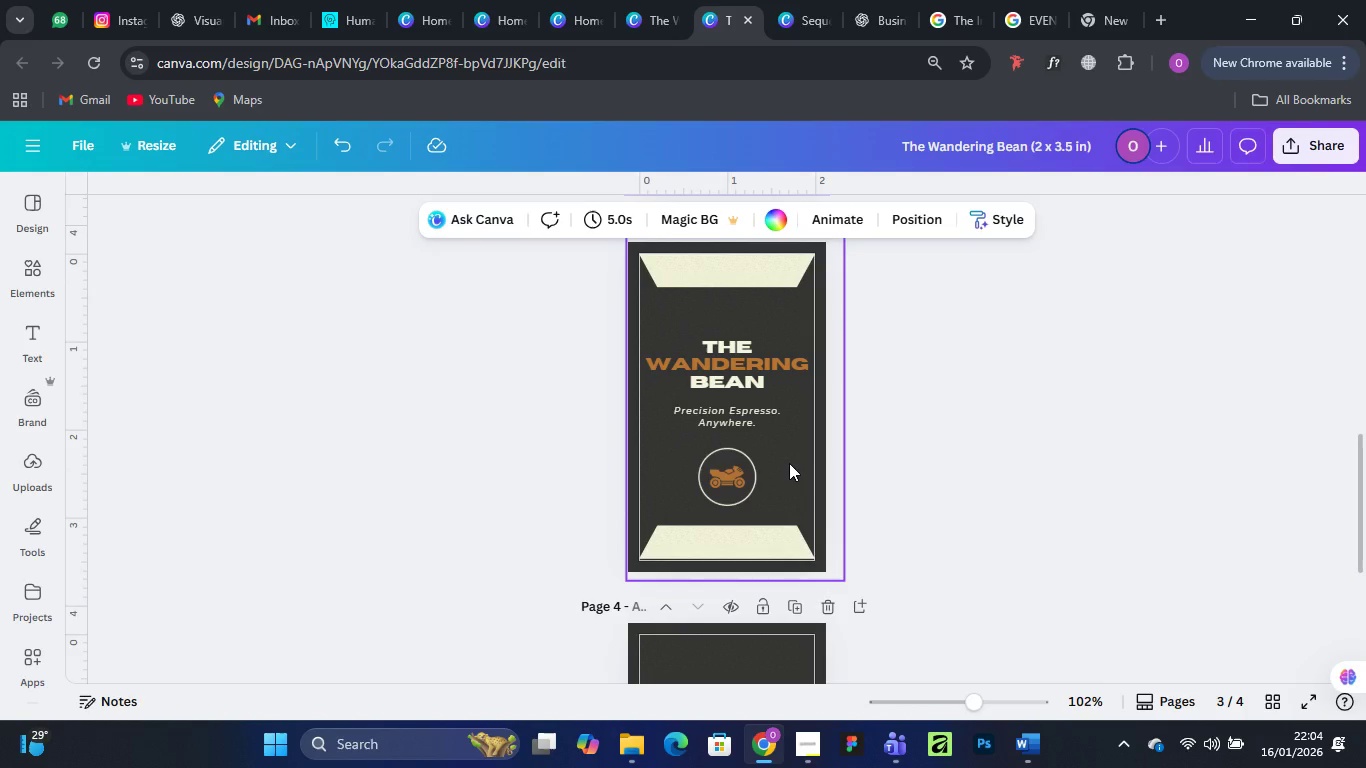 
left_click([789, 463])
 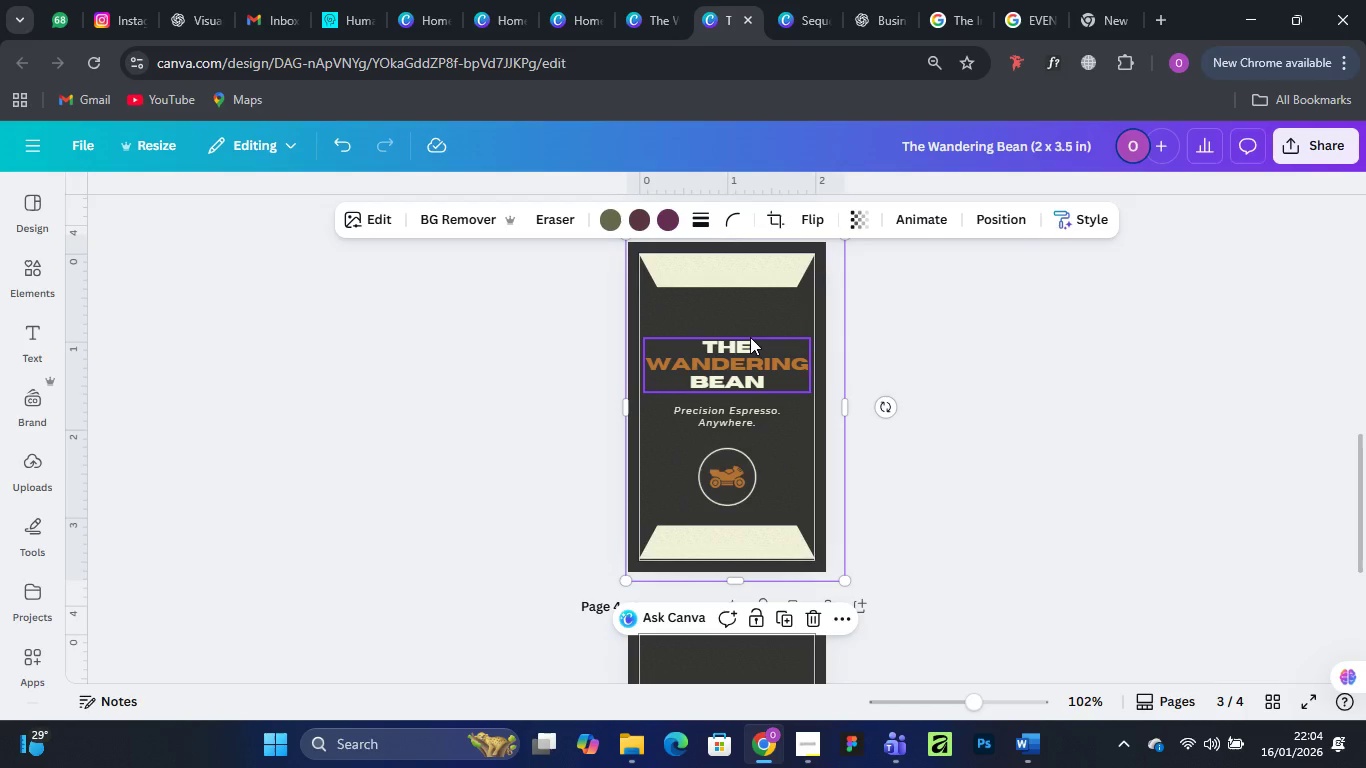 
wait(10.14)
 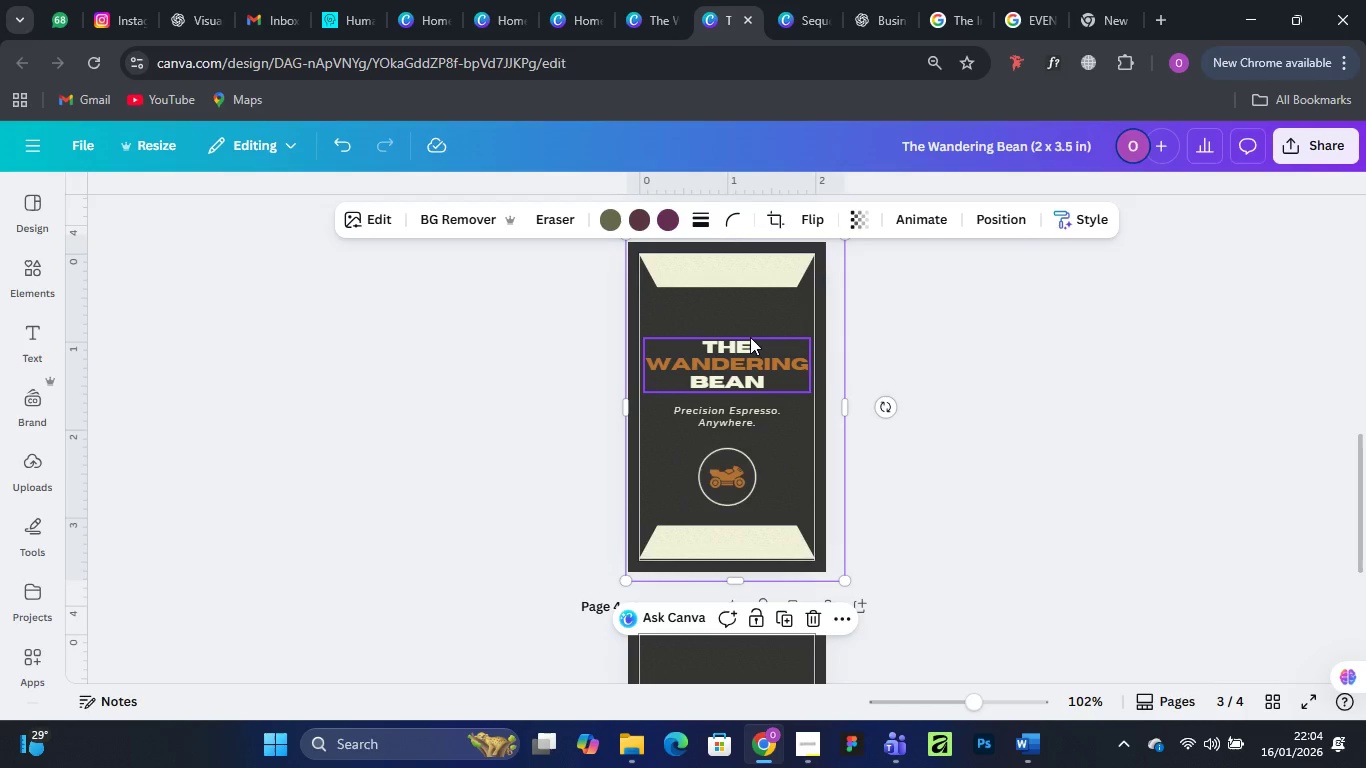 
left_click([988, 215])
 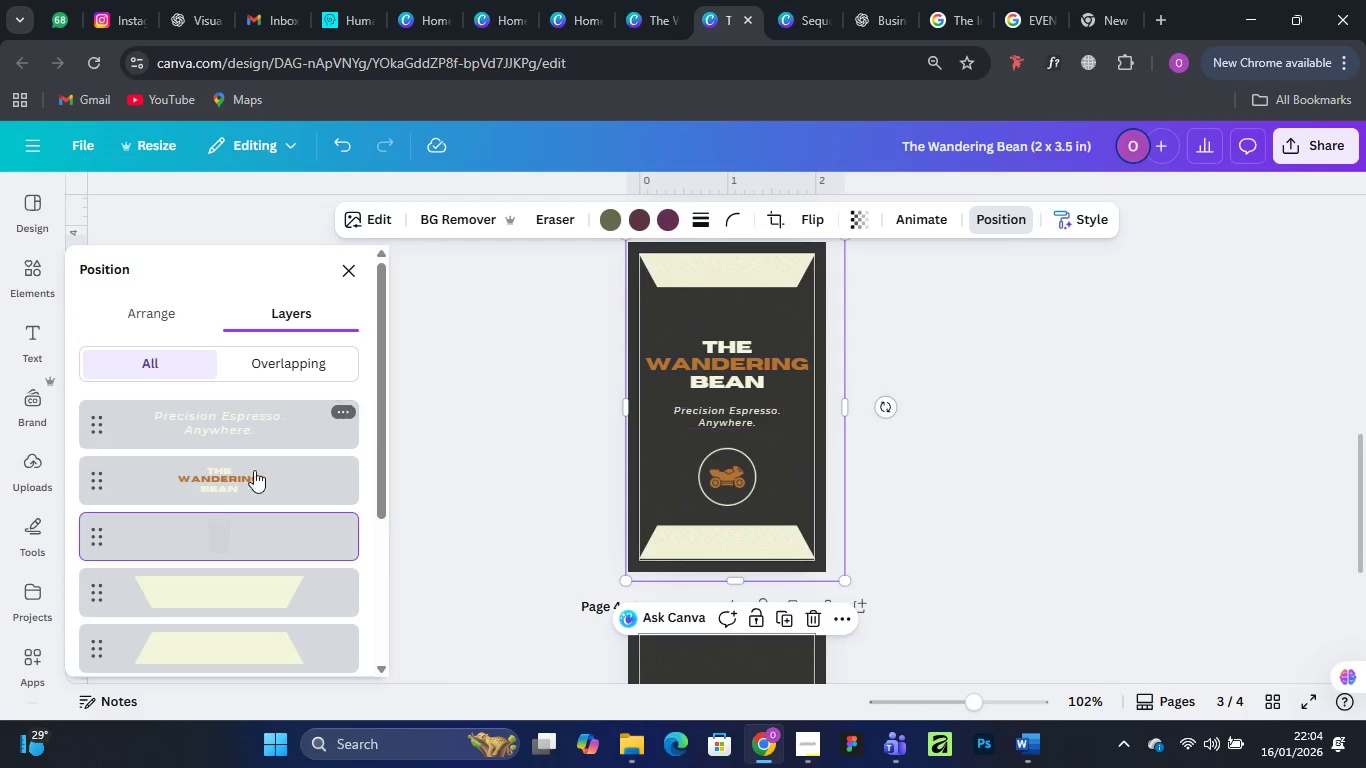 
scroll: coordinate [270, 538], scroll_direction: down, amount: 7.0
 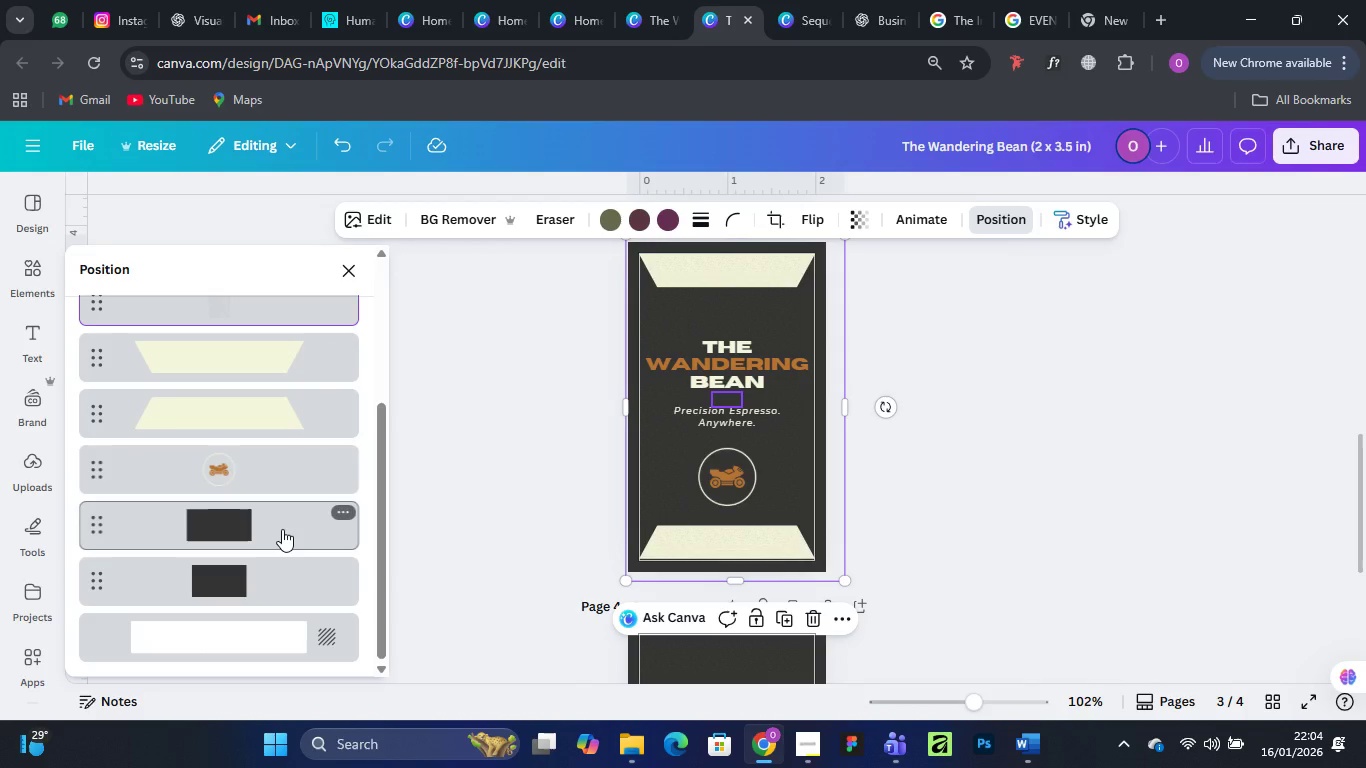 
left_click([282, 529])
 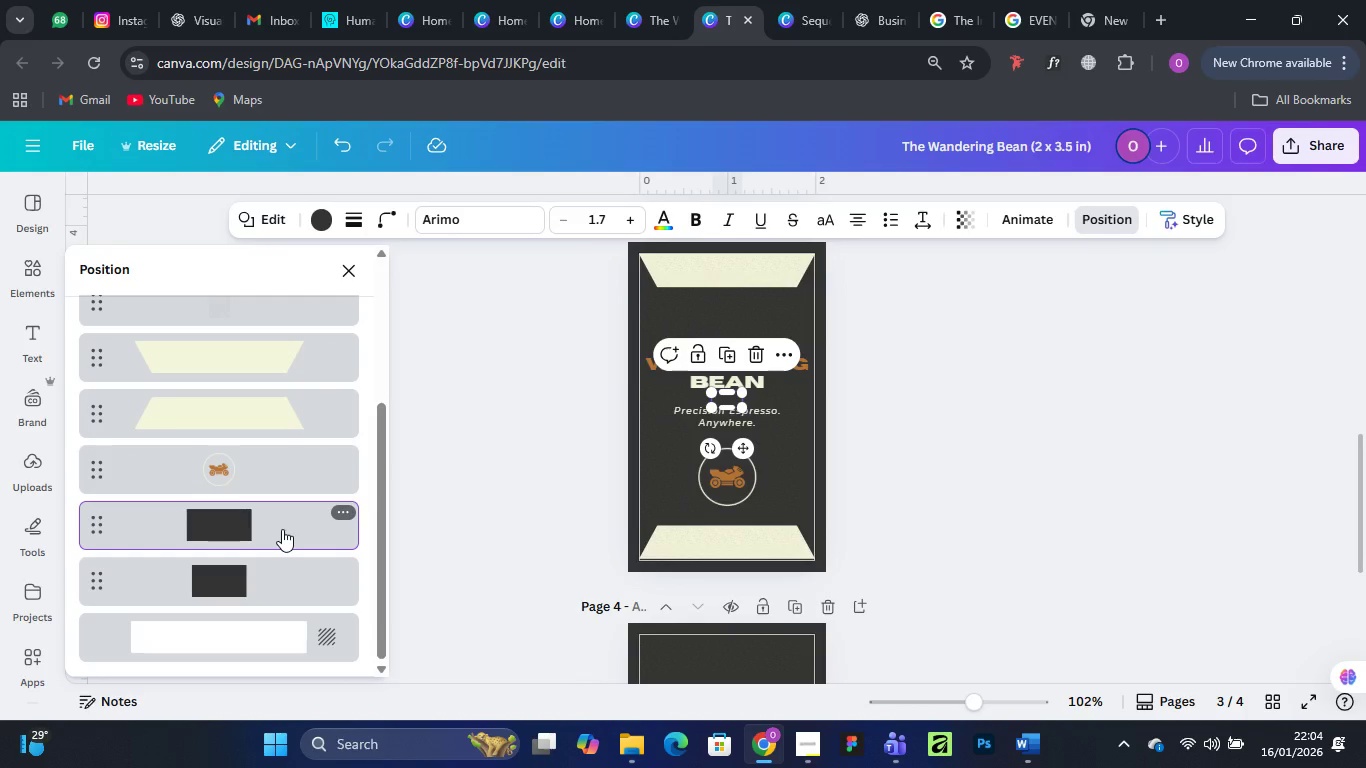 
key(Delete)
 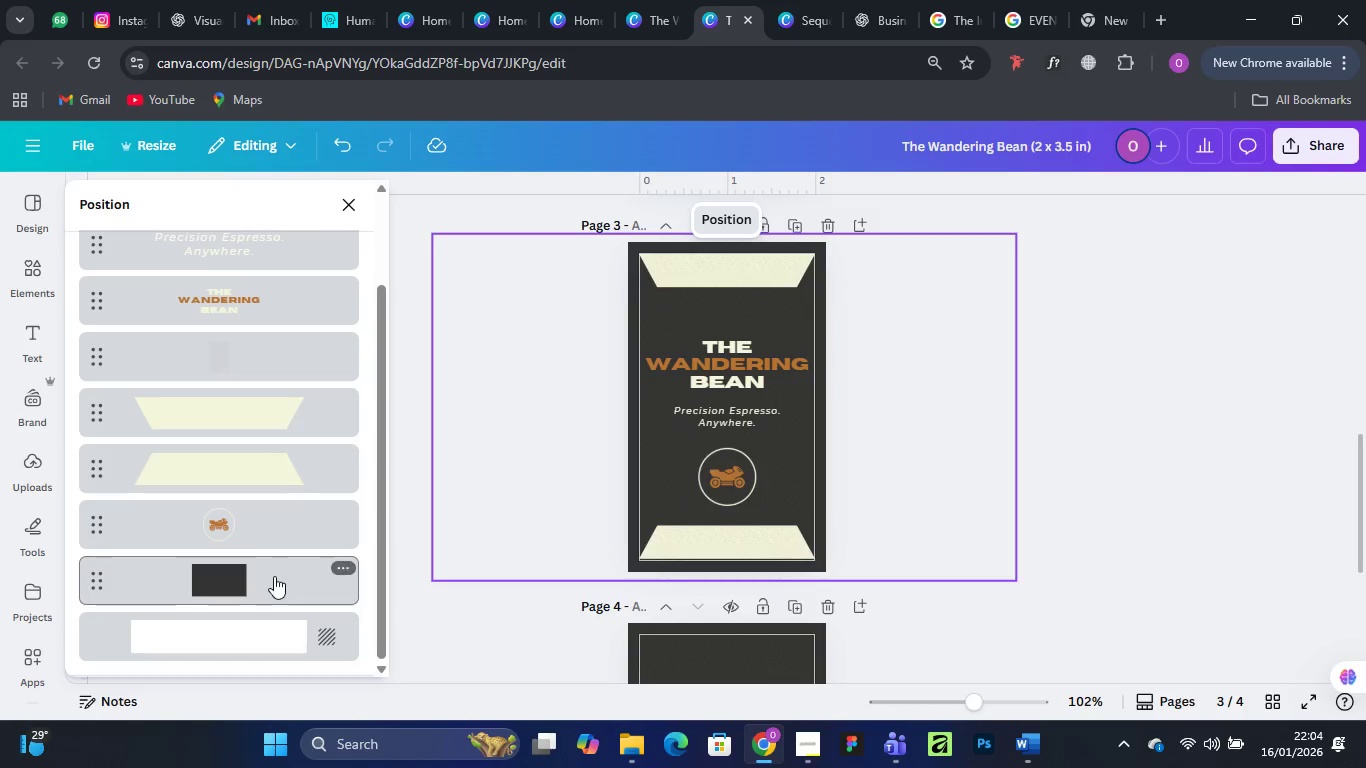 
left_click([274, 577])
 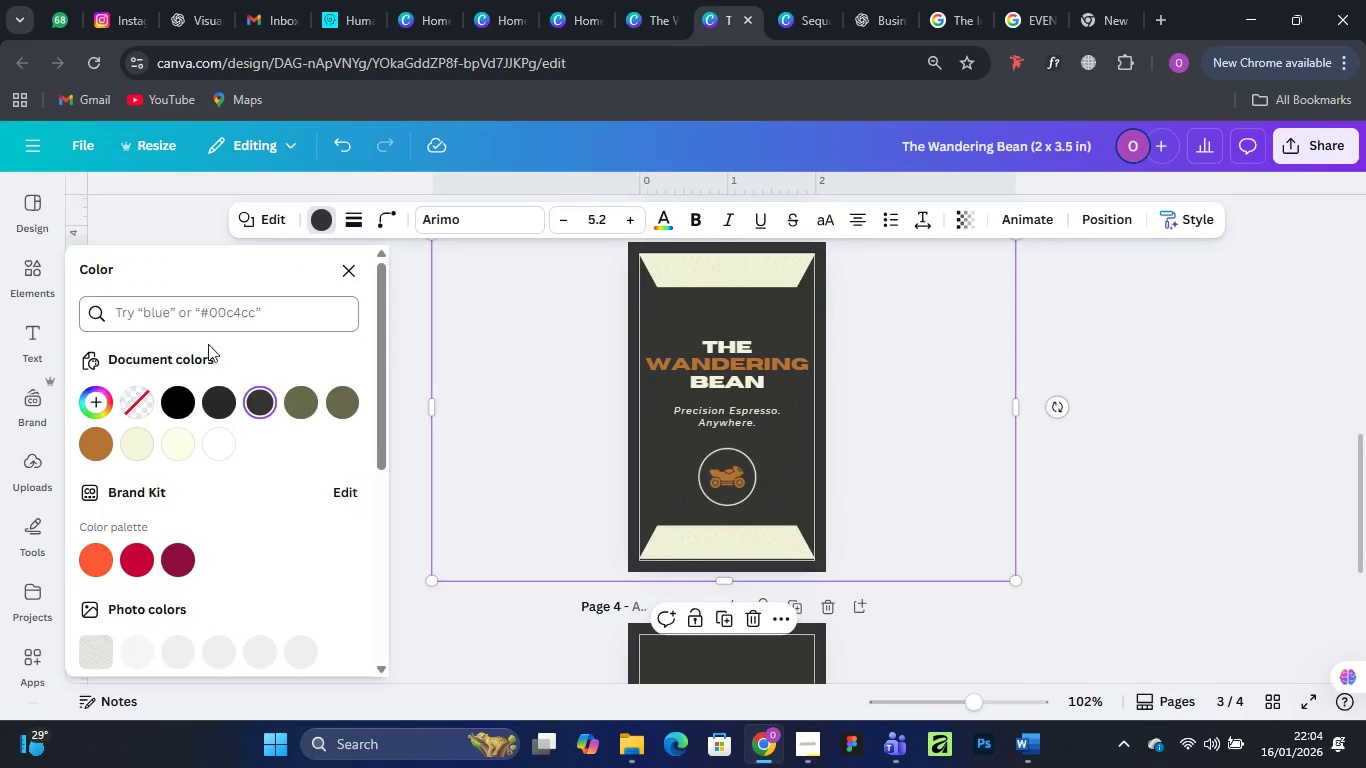 
left_click([137, 447])
 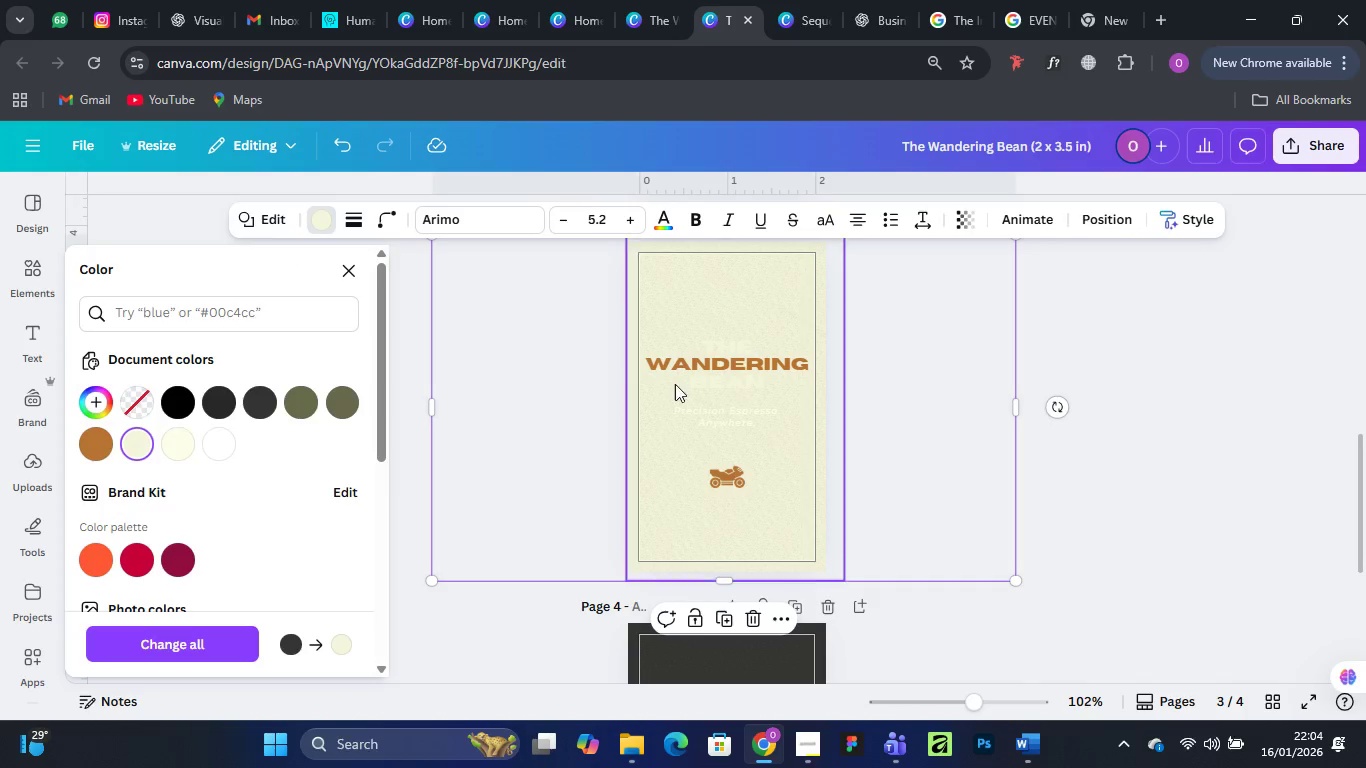 
left_click([709, 415])
 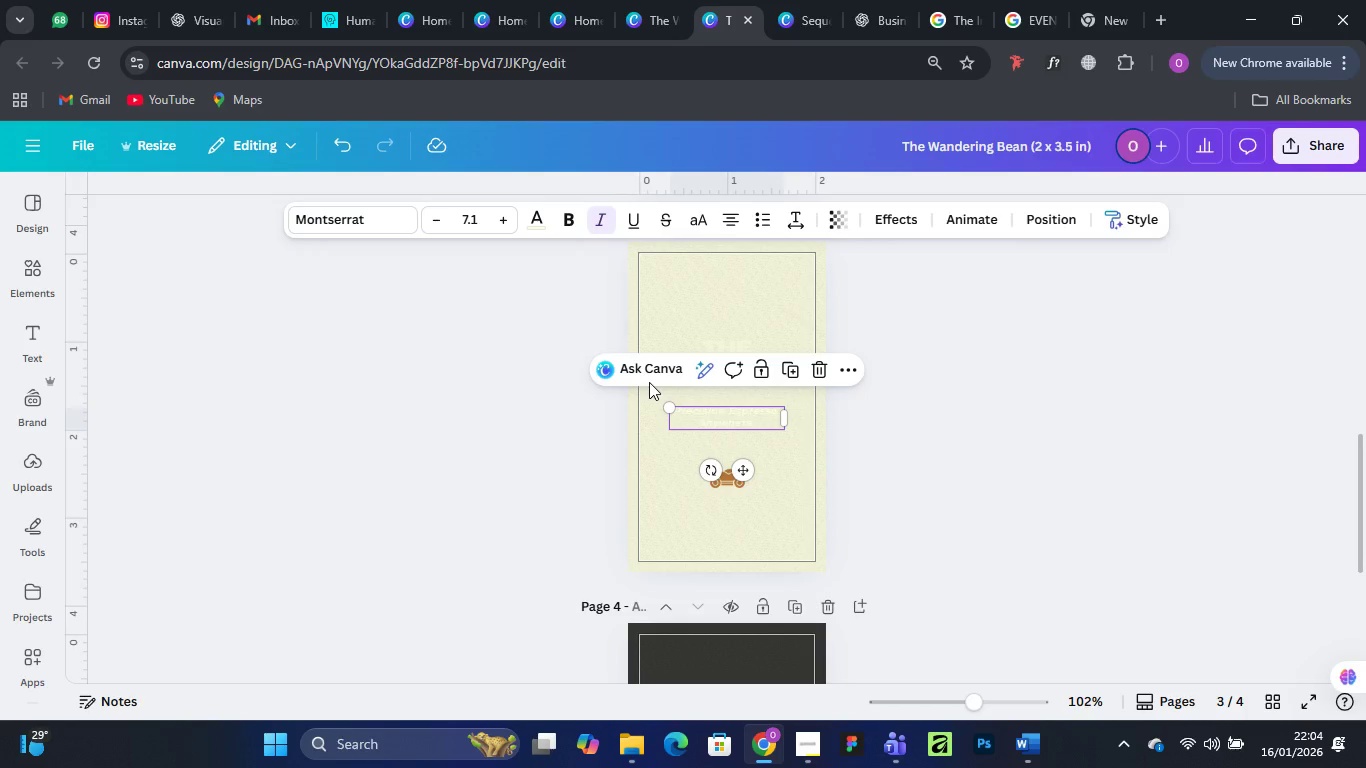 
left_click([535, 223])
 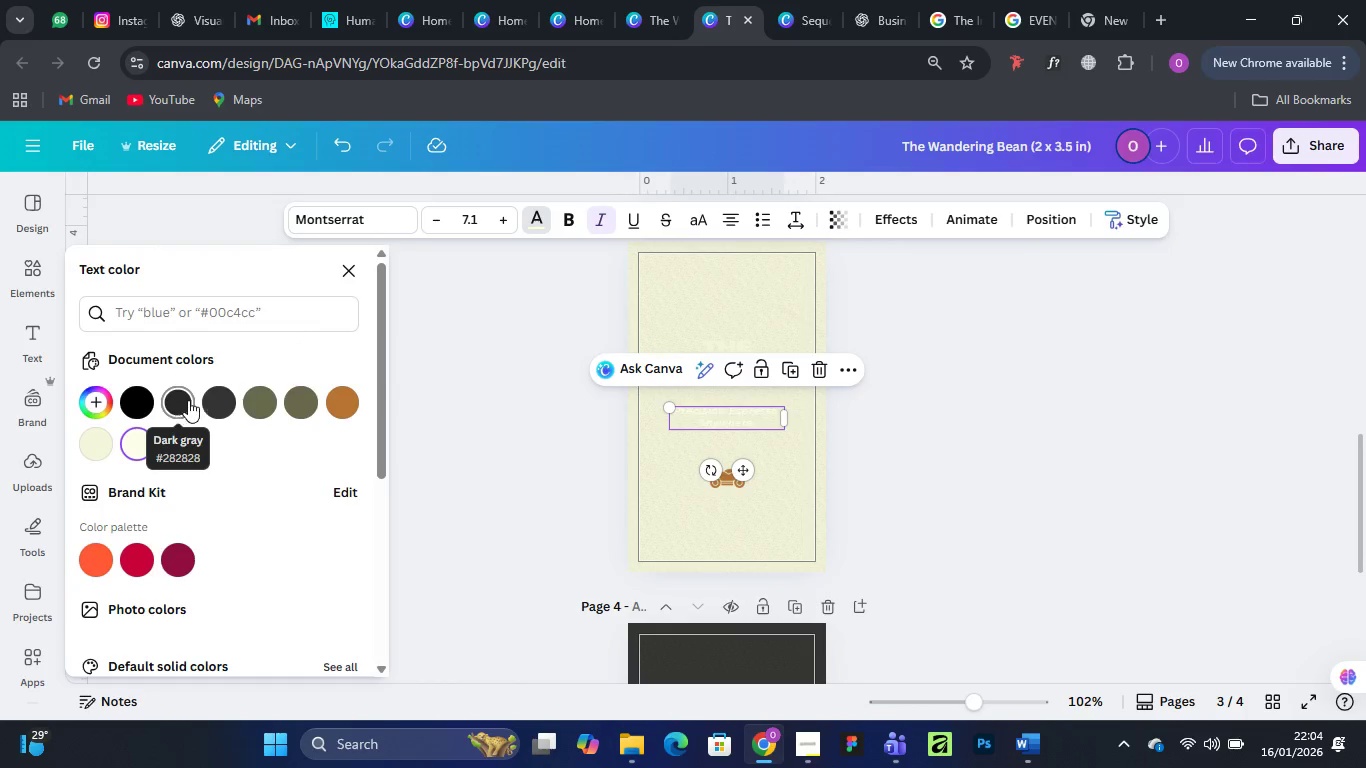 
left_click([219, 401])
 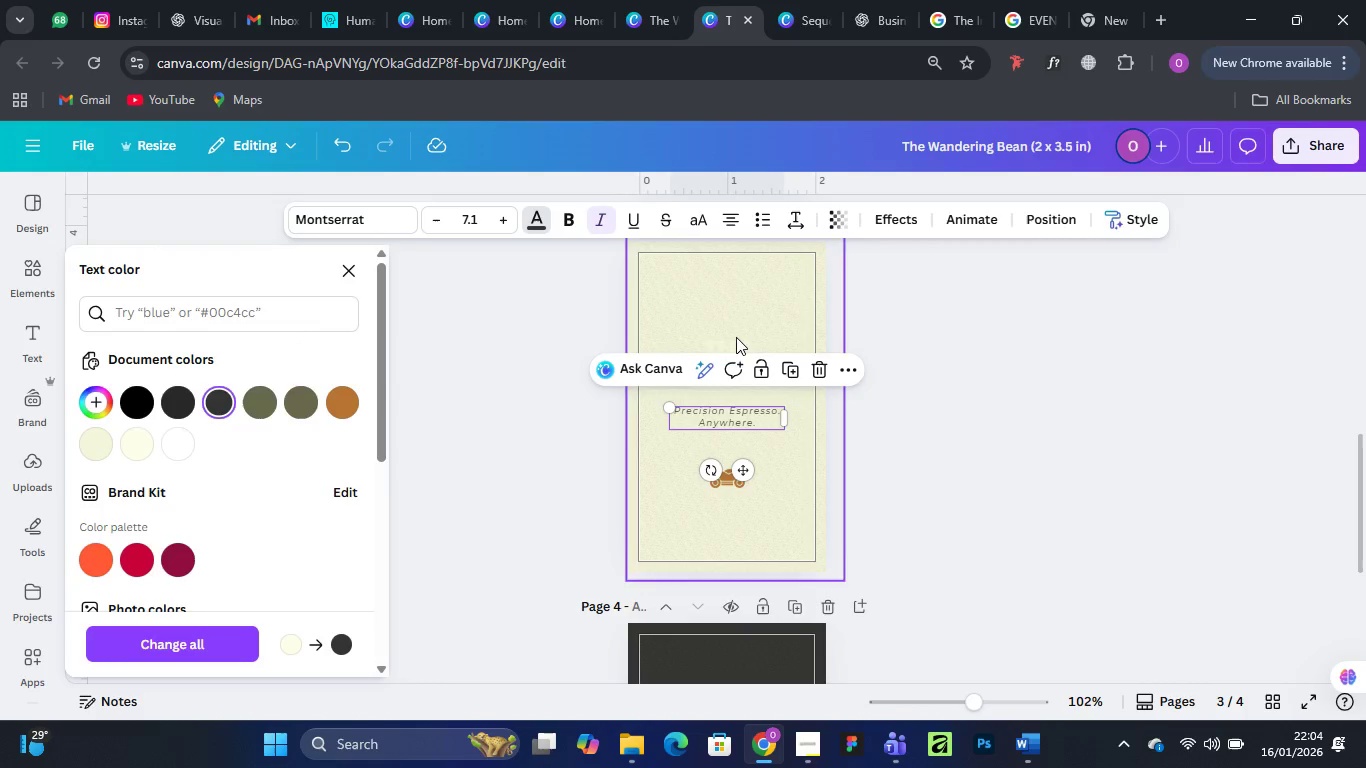 
left_click([740, 352])
 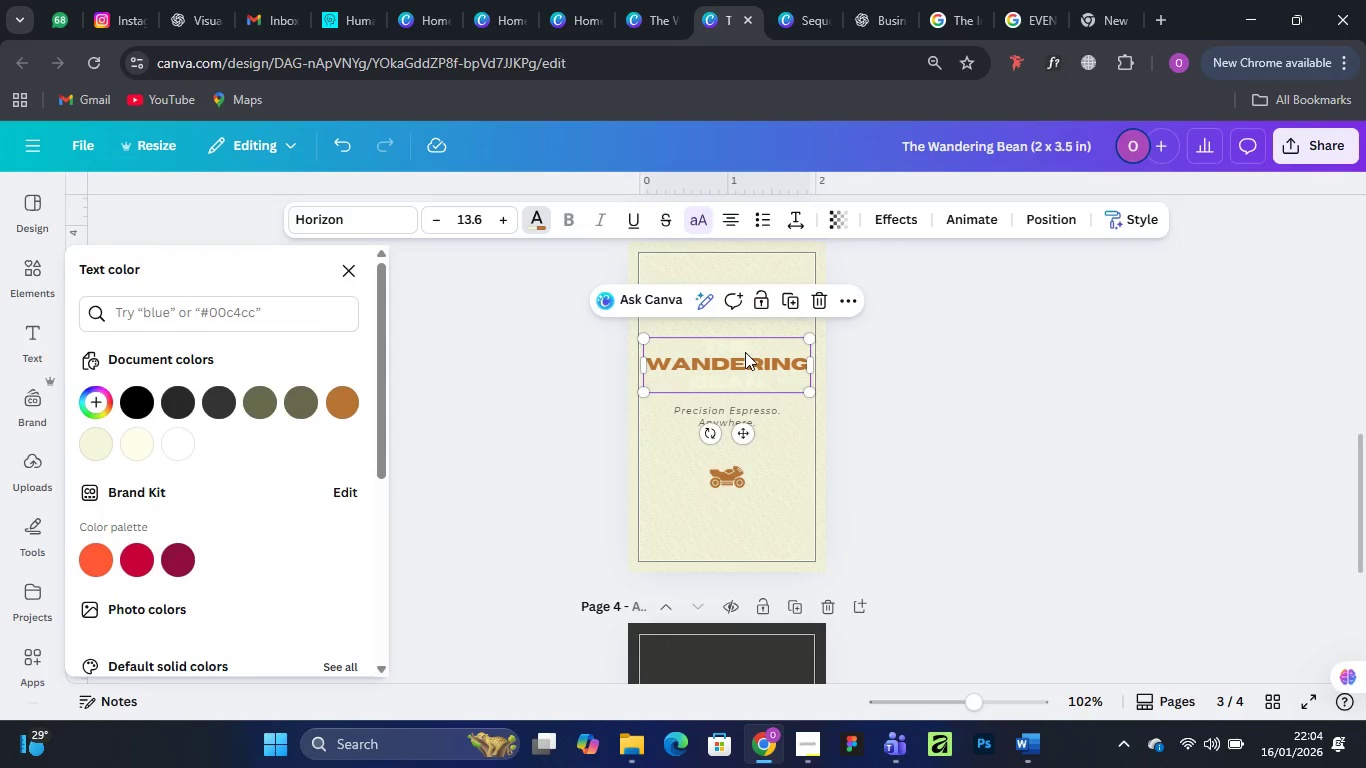 
double_click([745, 352])
 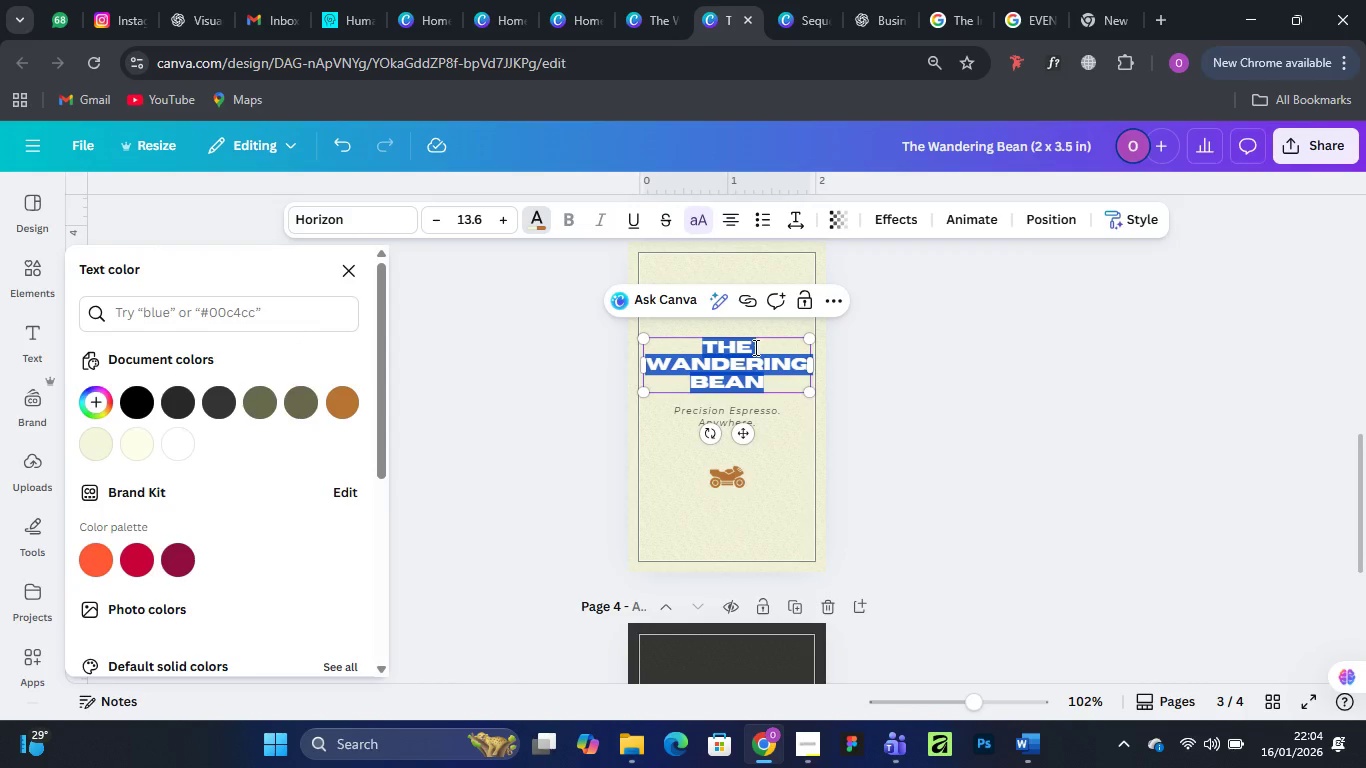 
left_click_drag(start_coordinate=[754, 347], to_coordinate=[698, 344])
 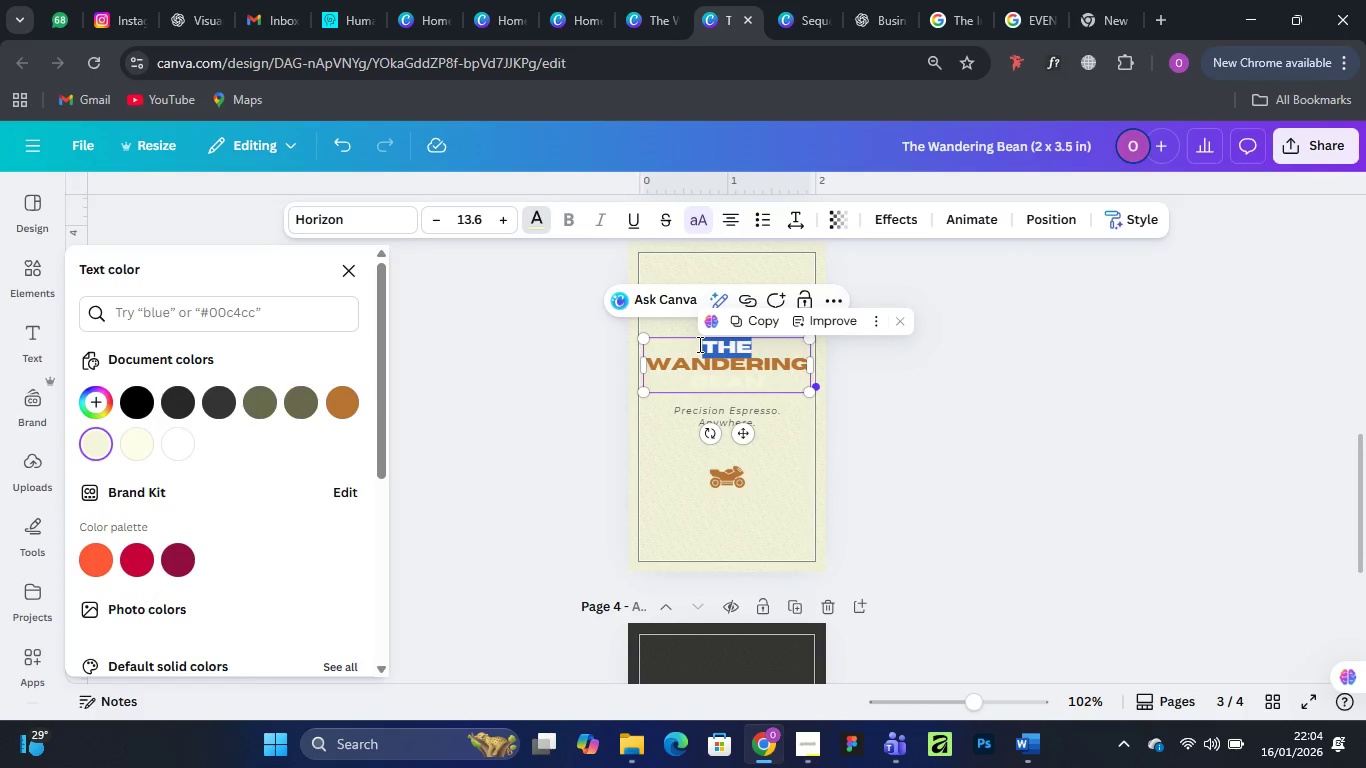 
wait(8.38)
 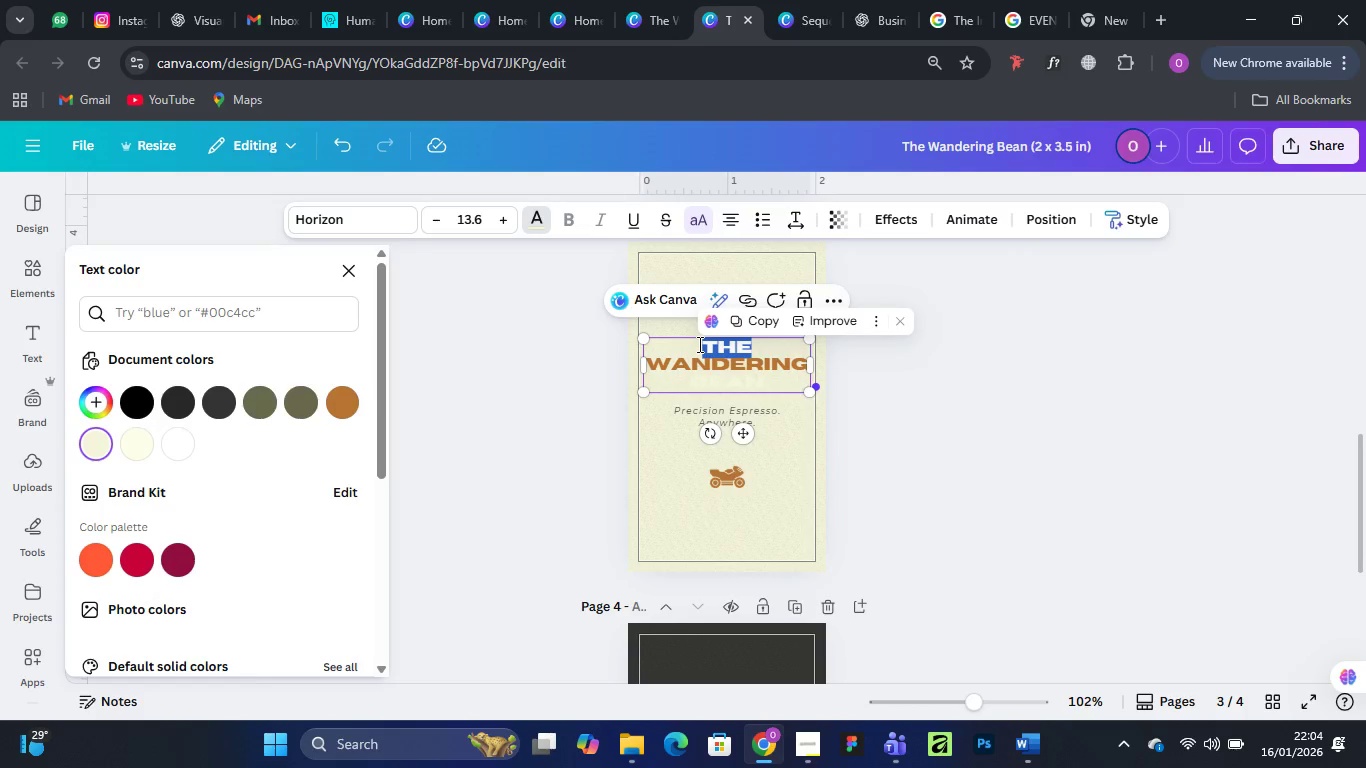 
left_click([544, 222])
 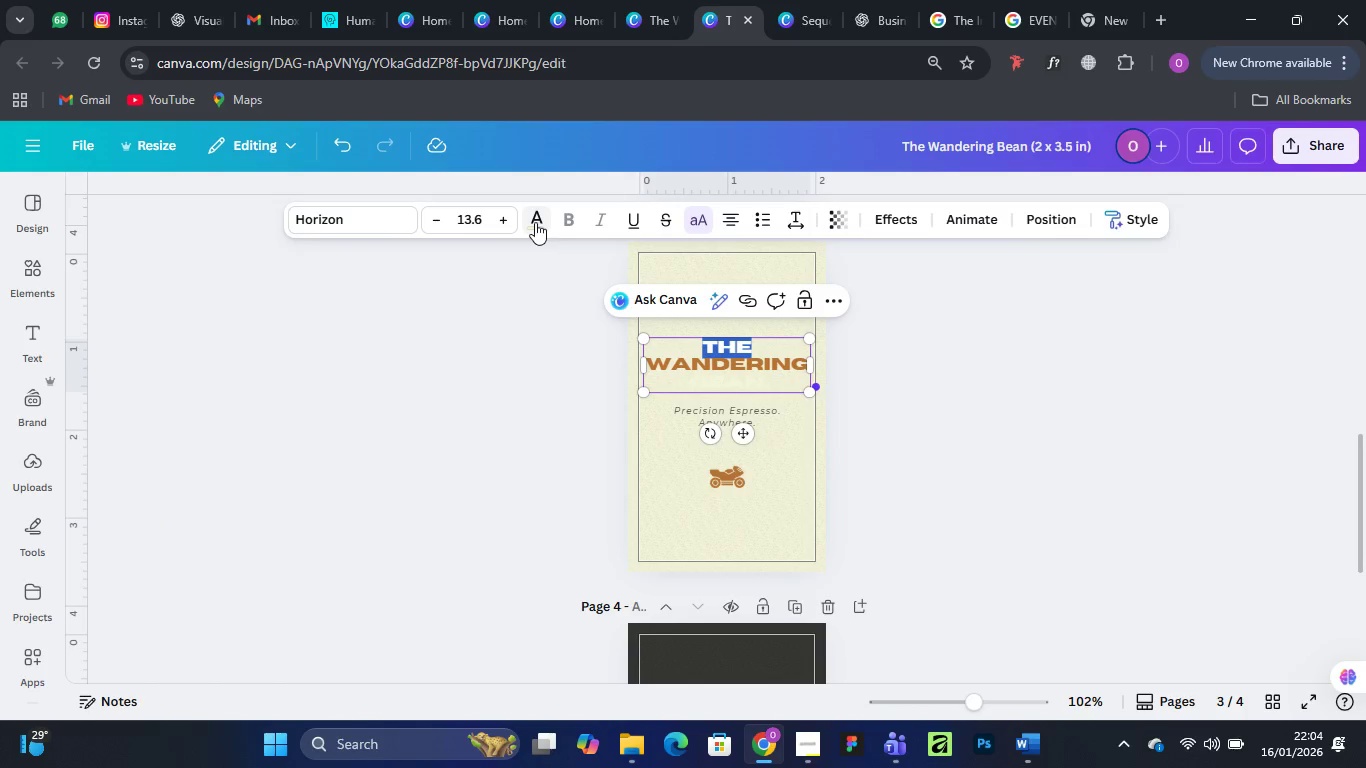 
left_click([535, 222])
 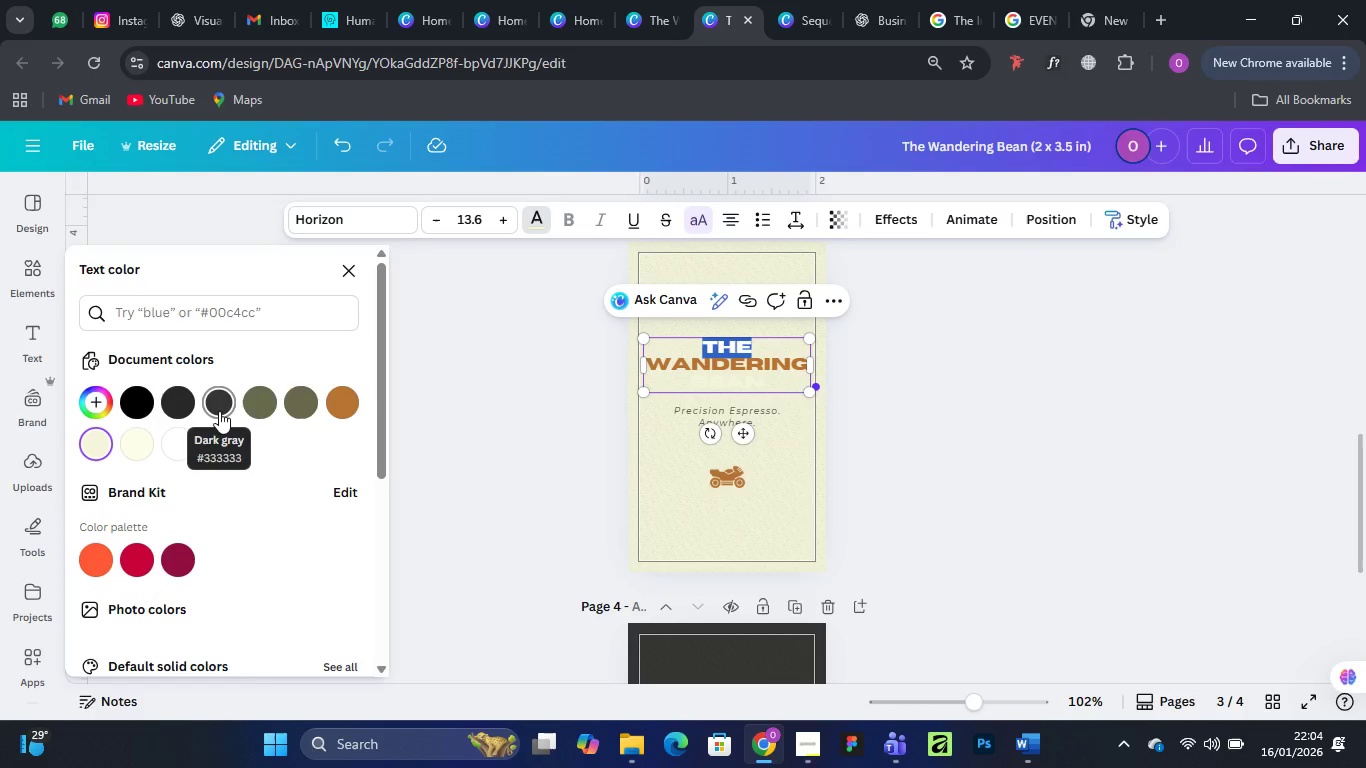 
left_click([219, 411])
 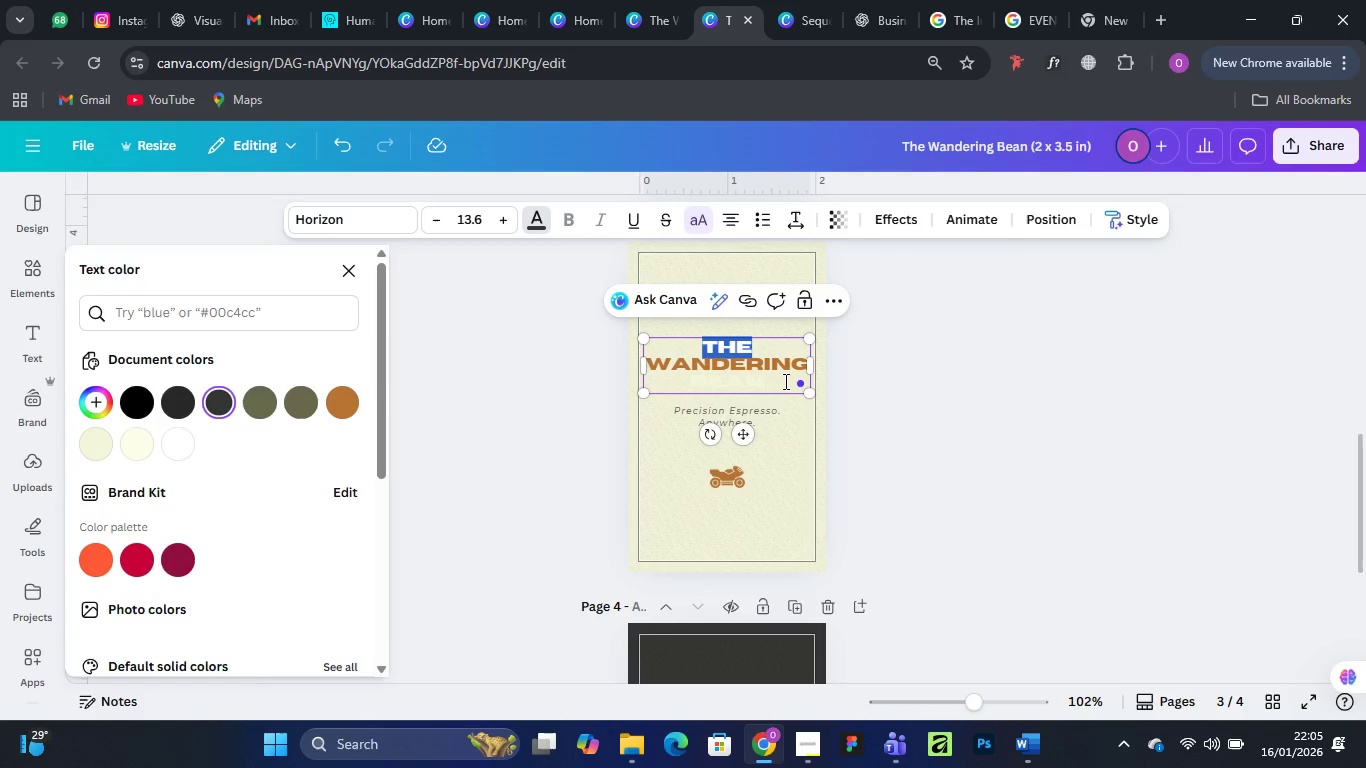 
left_click_drag(start_coordinate=[785, 380], to_coordinate=[686, 387])
 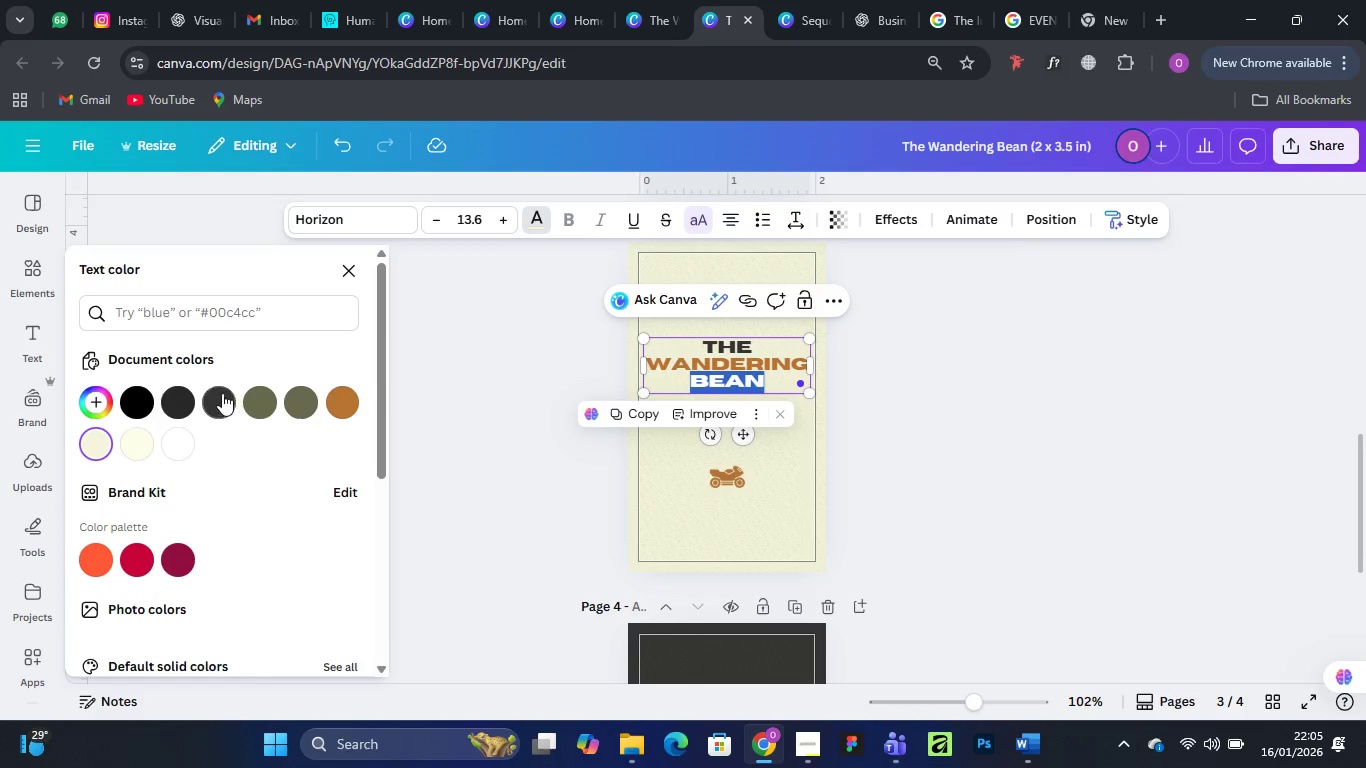 
left_click([218, 392])
 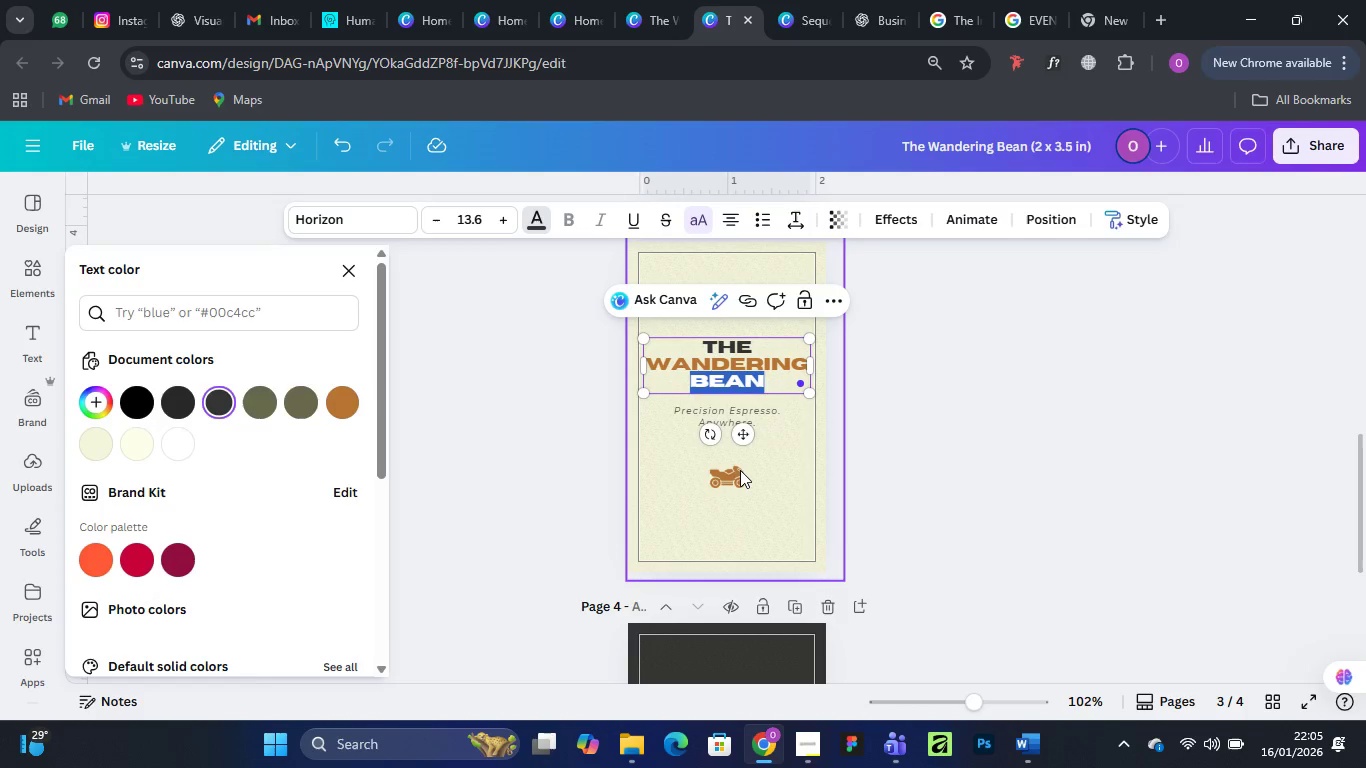 
left_click([733, 476])
 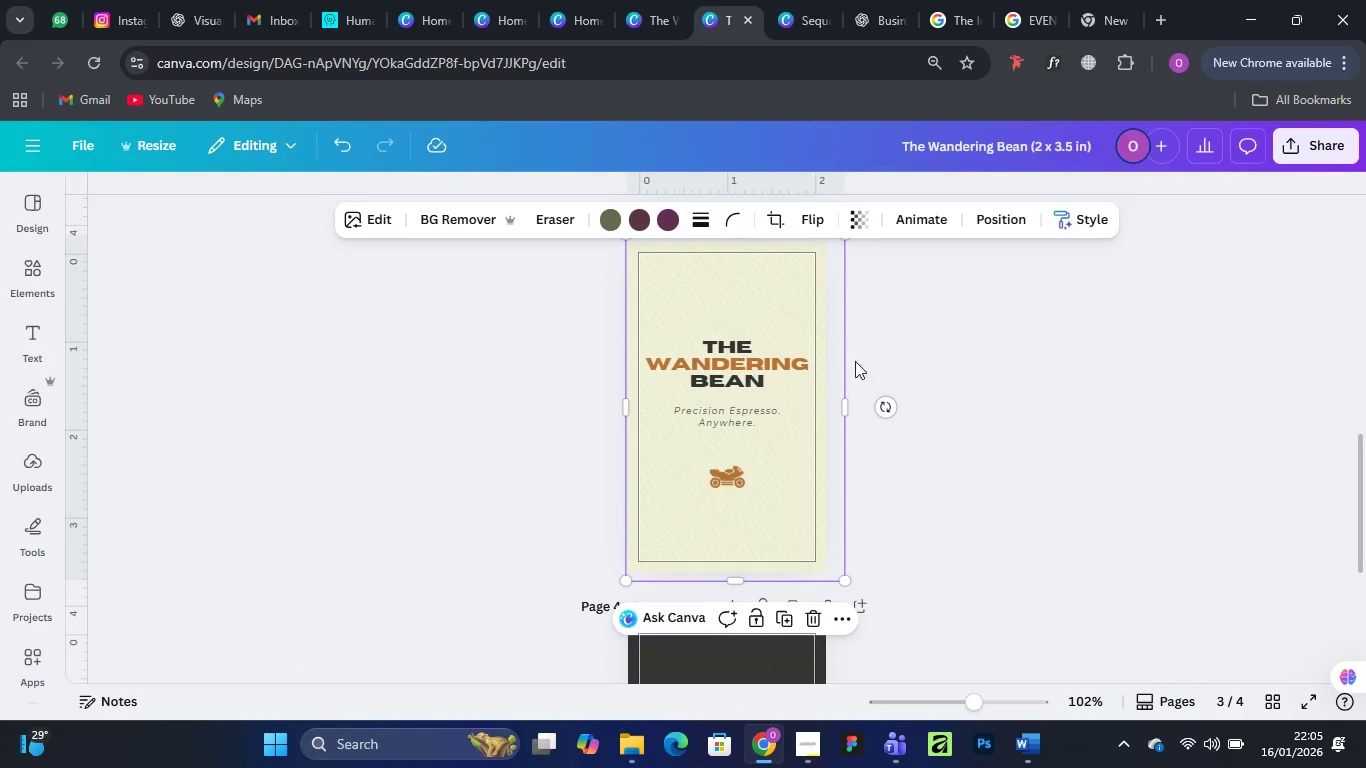 
left_click([997, 216])
 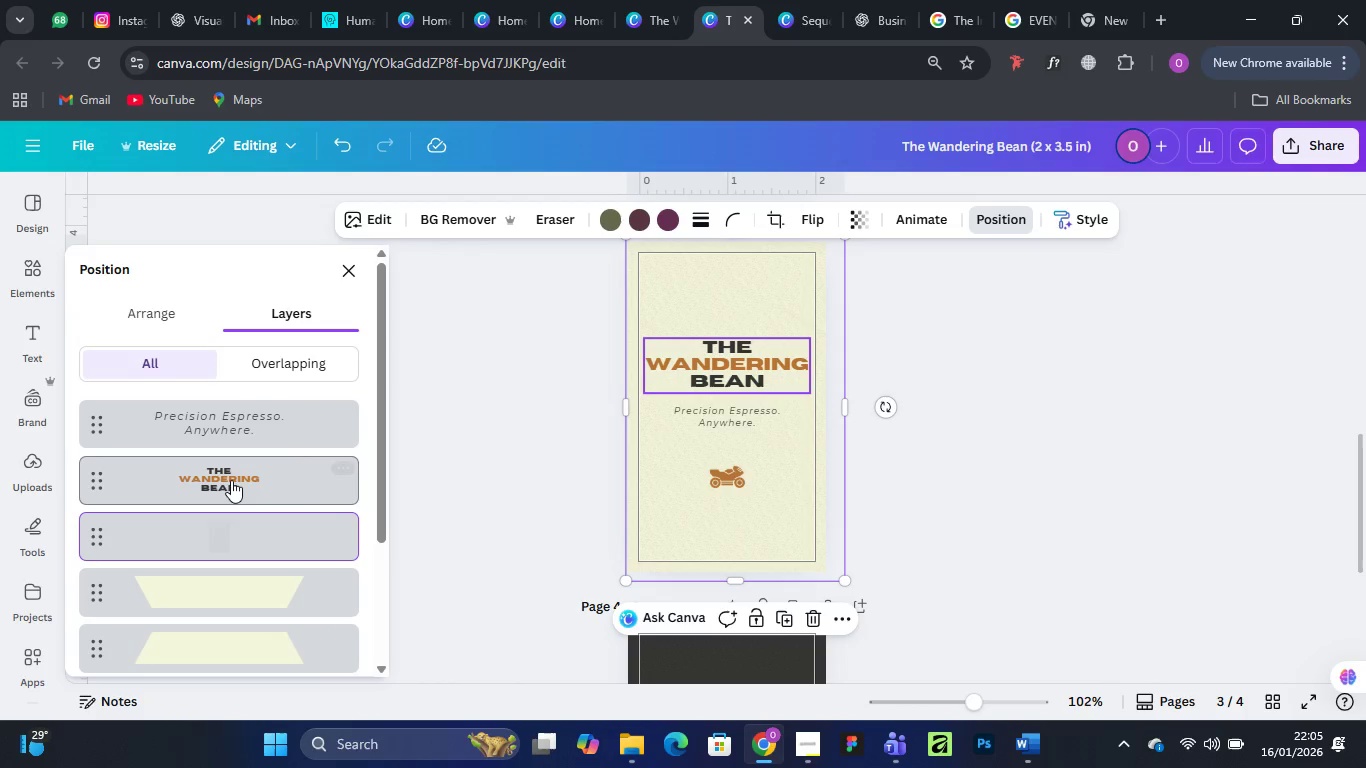 
scroll: coordinate [225, 483], scroll_direction: down, amount: 5.0
 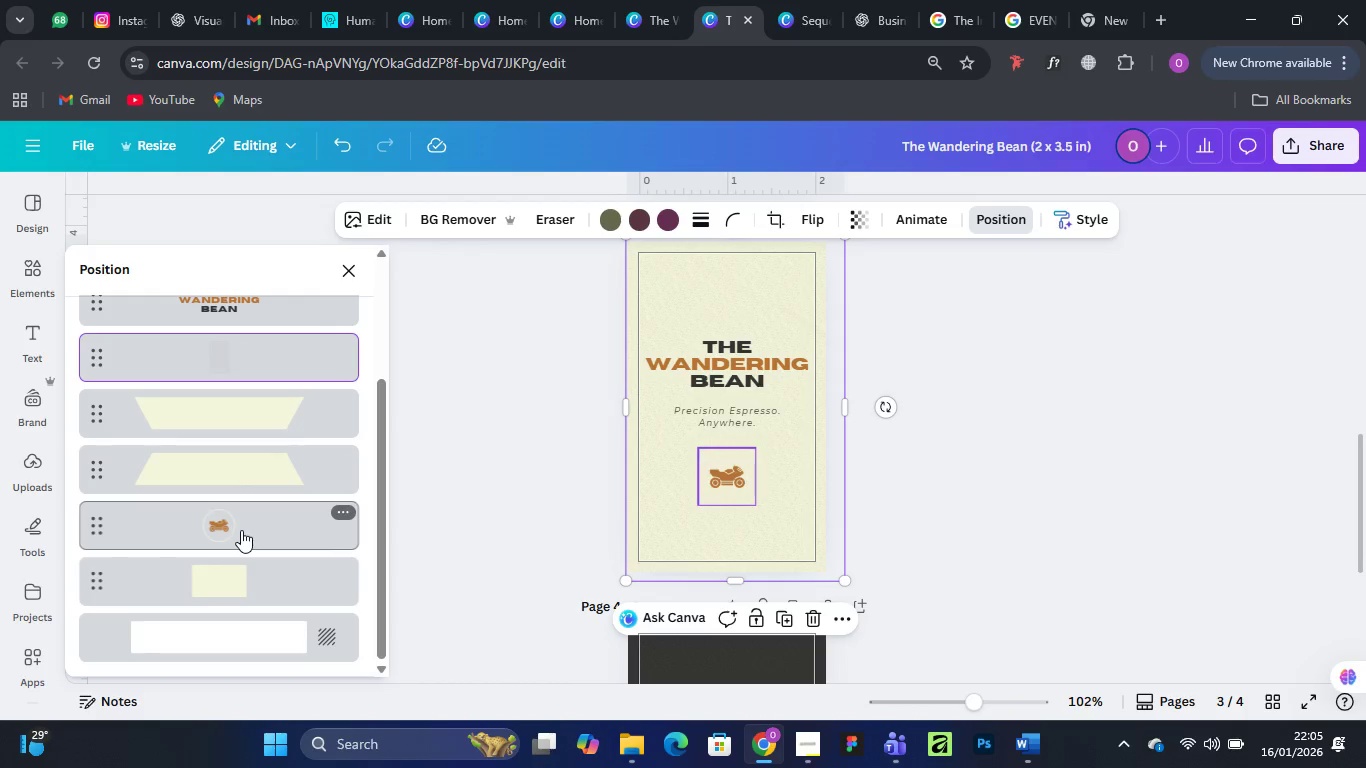 
left_click([241, 530])
 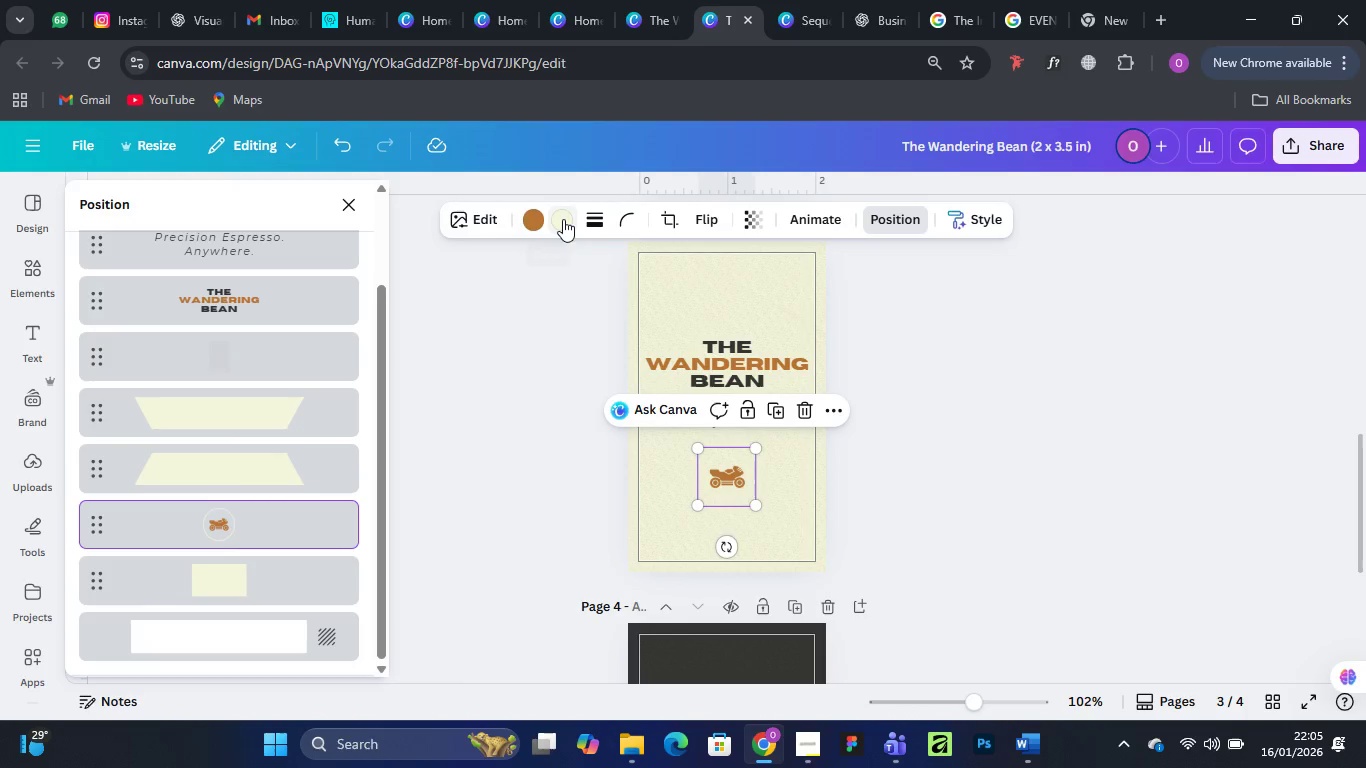 
left_click([563, 219])
 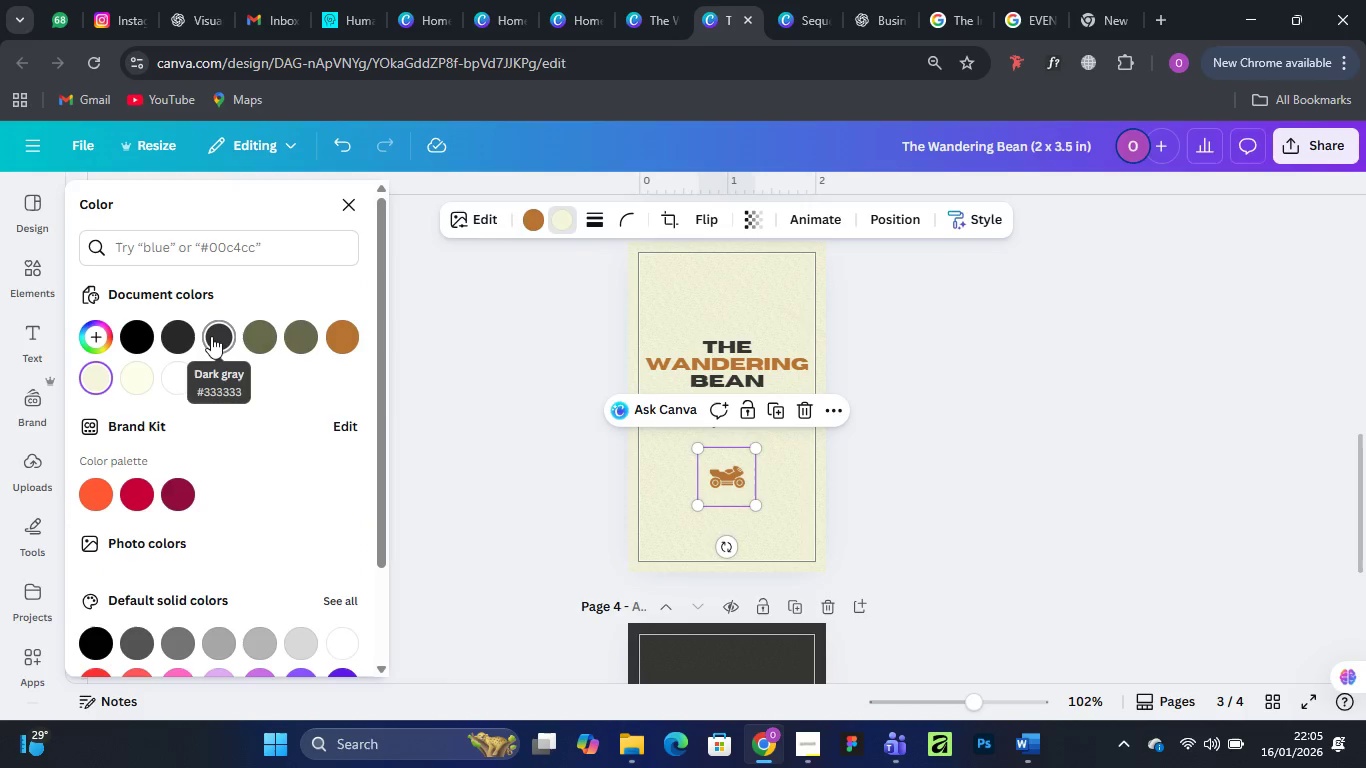 
left_click([211, 336])
 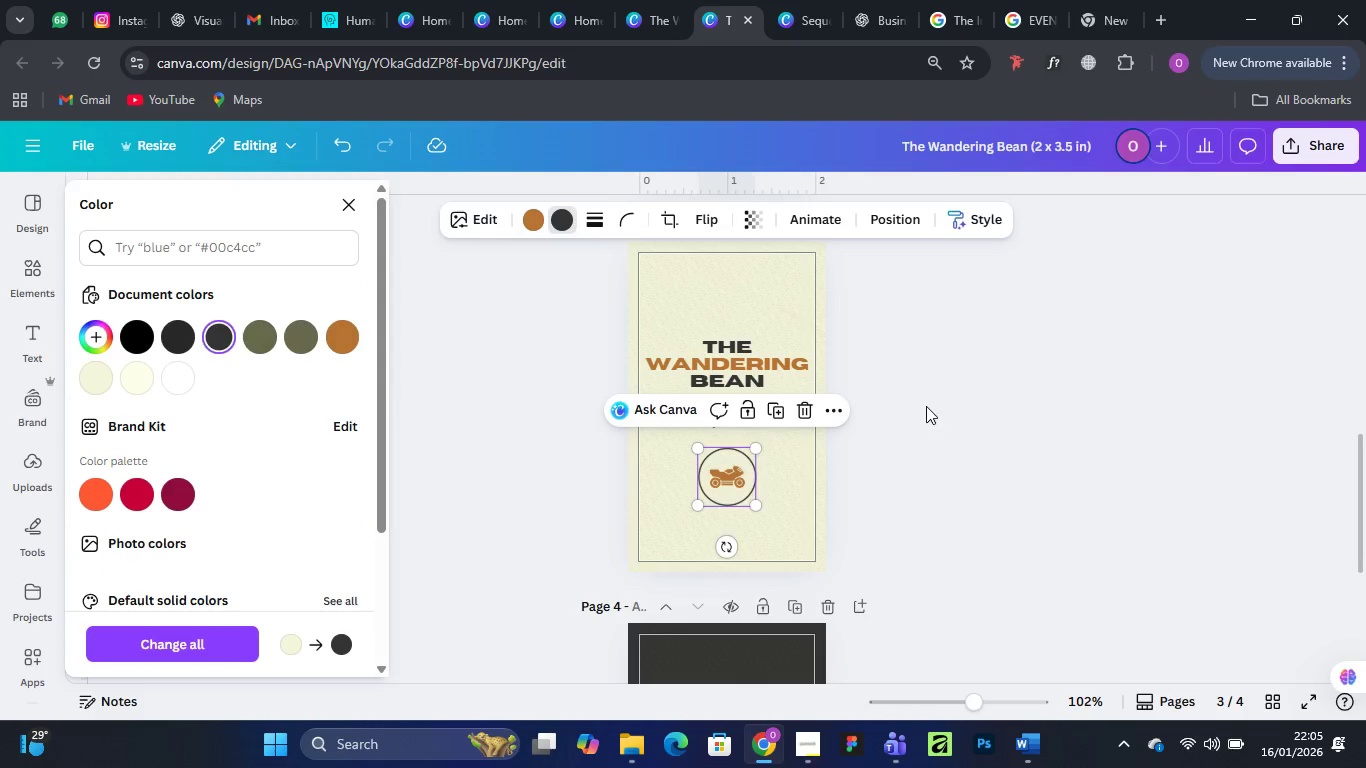 
left_click([926, 406])
 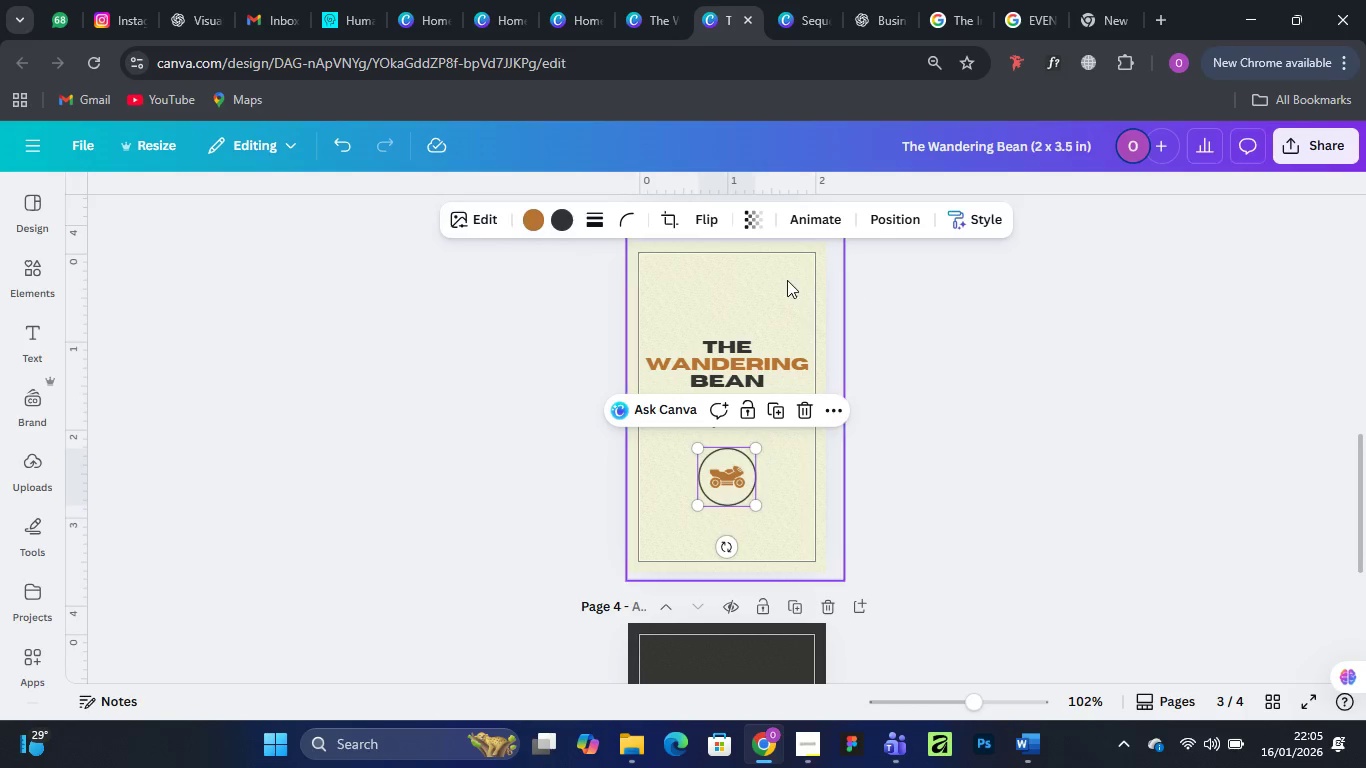 
left_click([714, 268])
 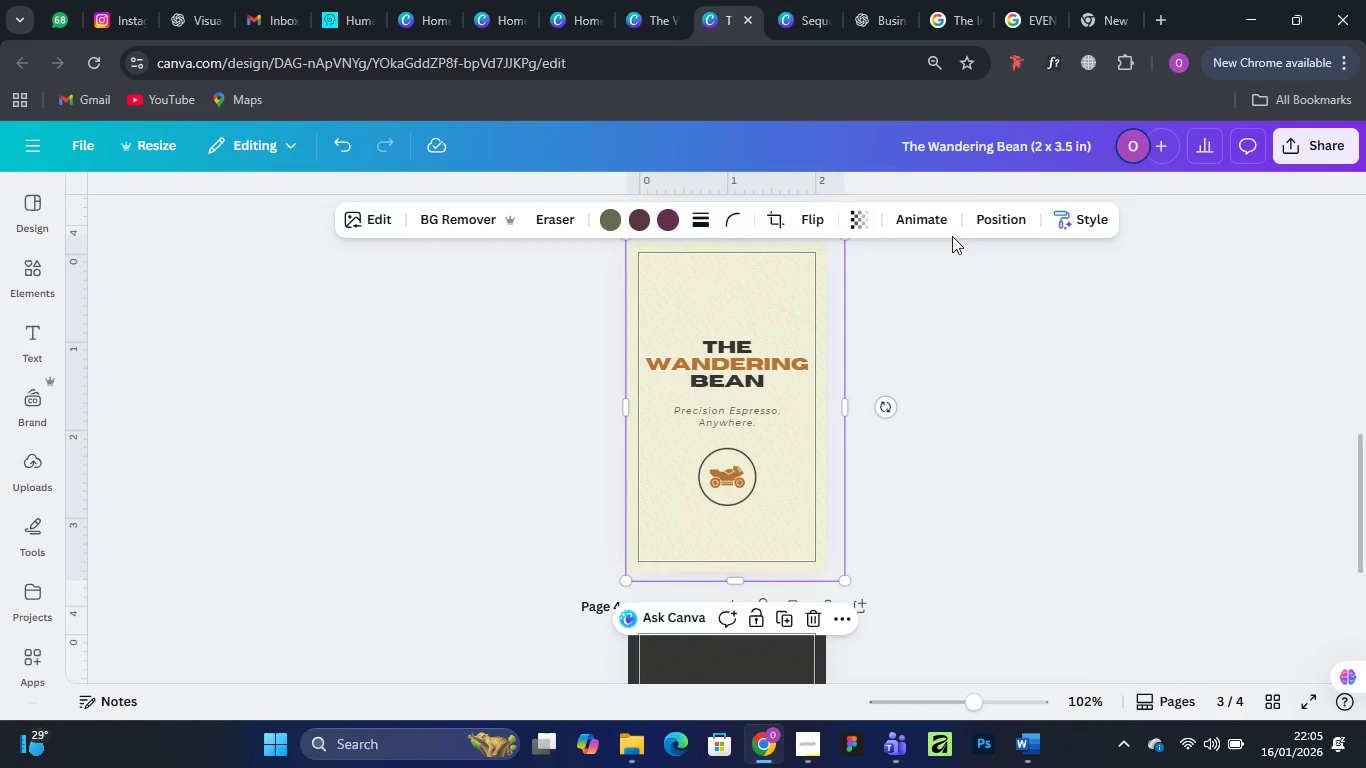 
left_click([995, 220])
 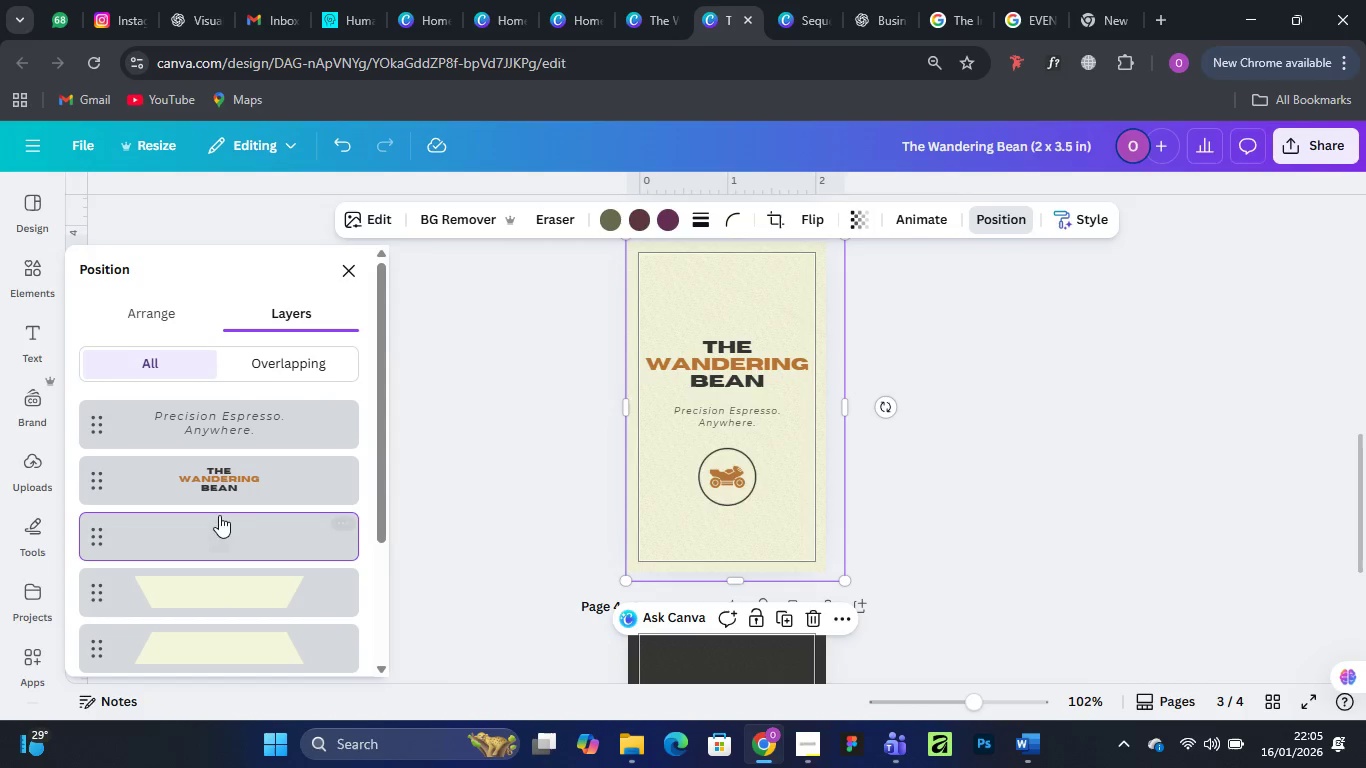 
scroll: coordinate [258, 500], scroll_direction: down, amount: 4.0
 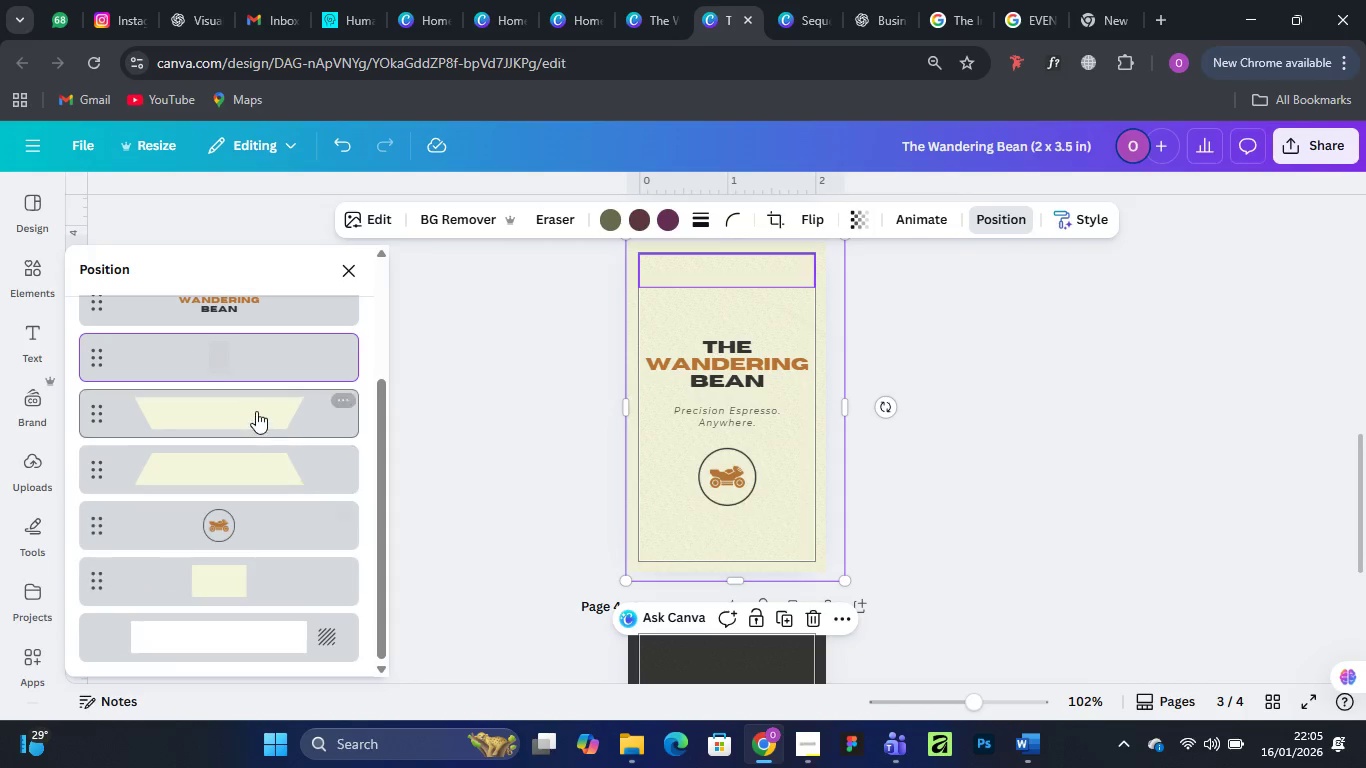 
left_click([256, 410])
 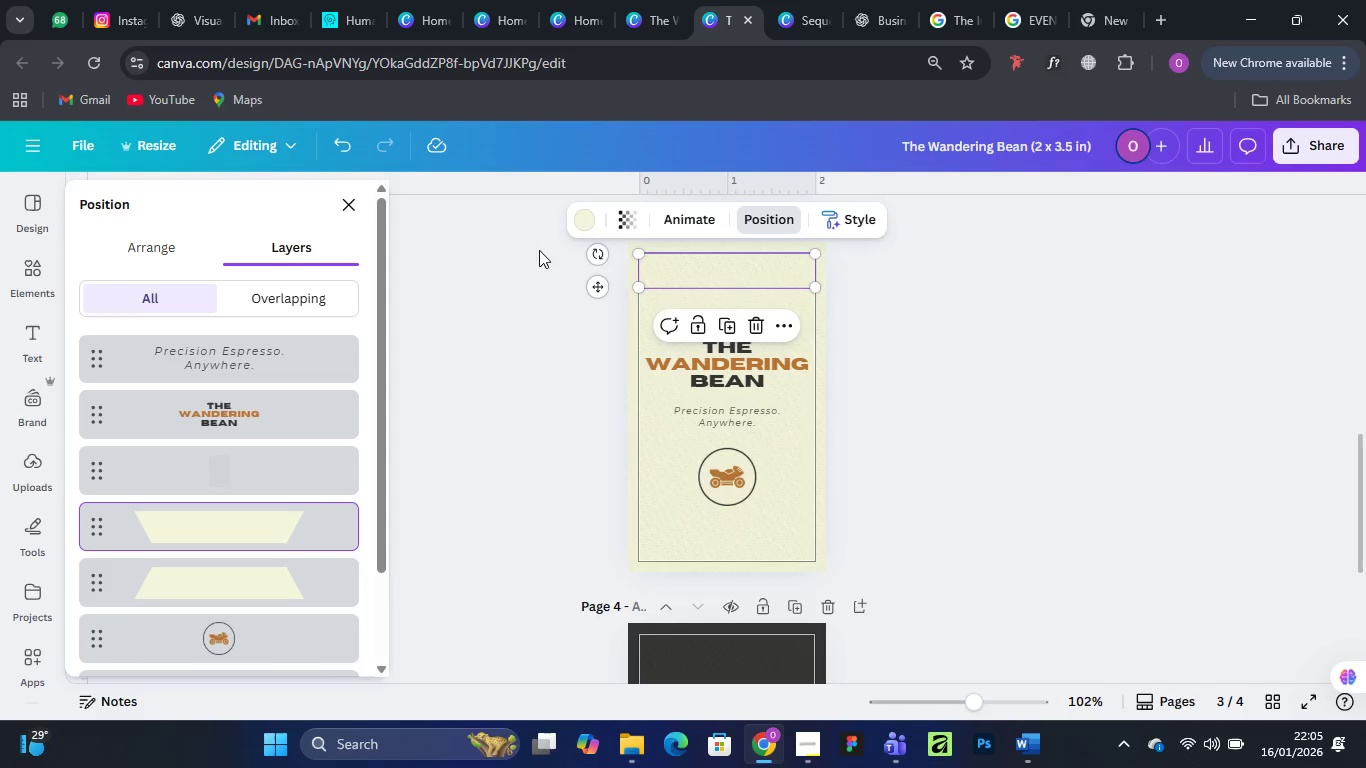 
left_click([588, 215])
 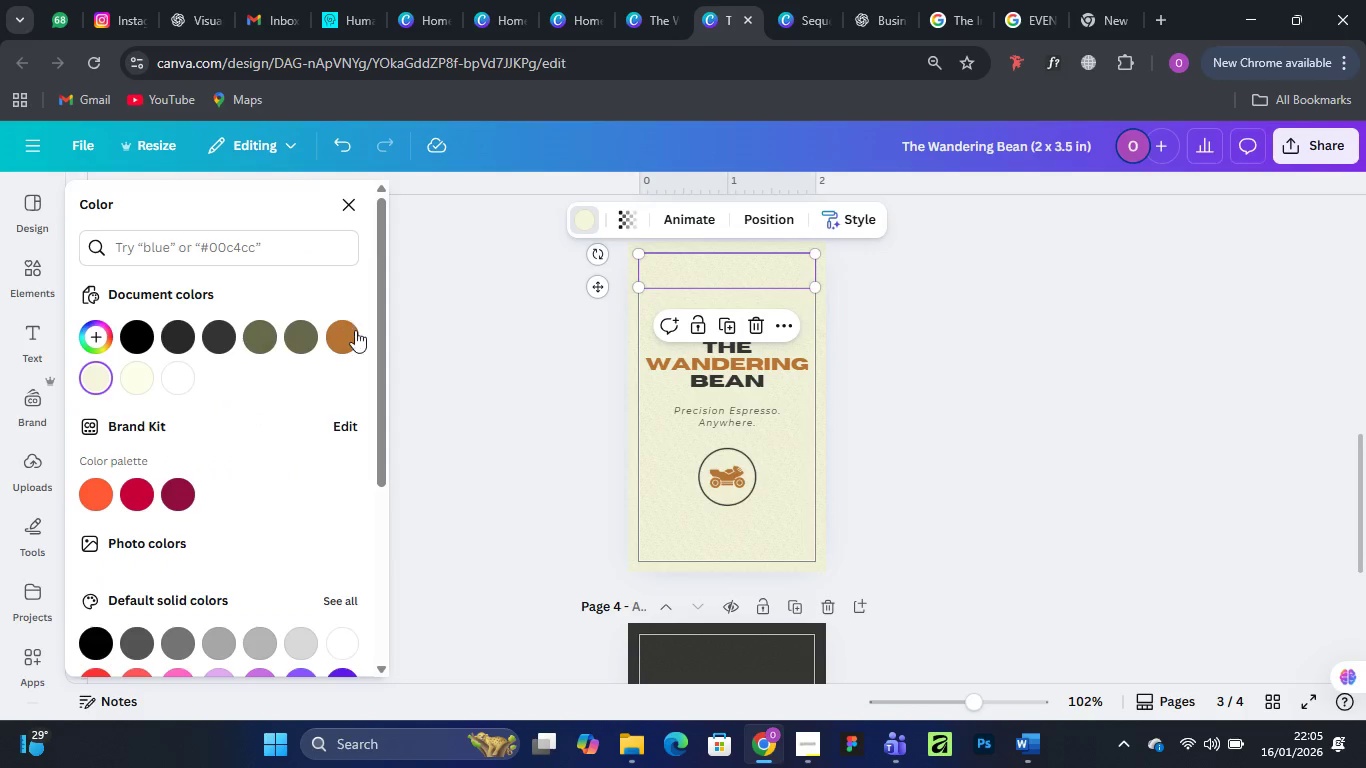 
left_click([355, 333])
 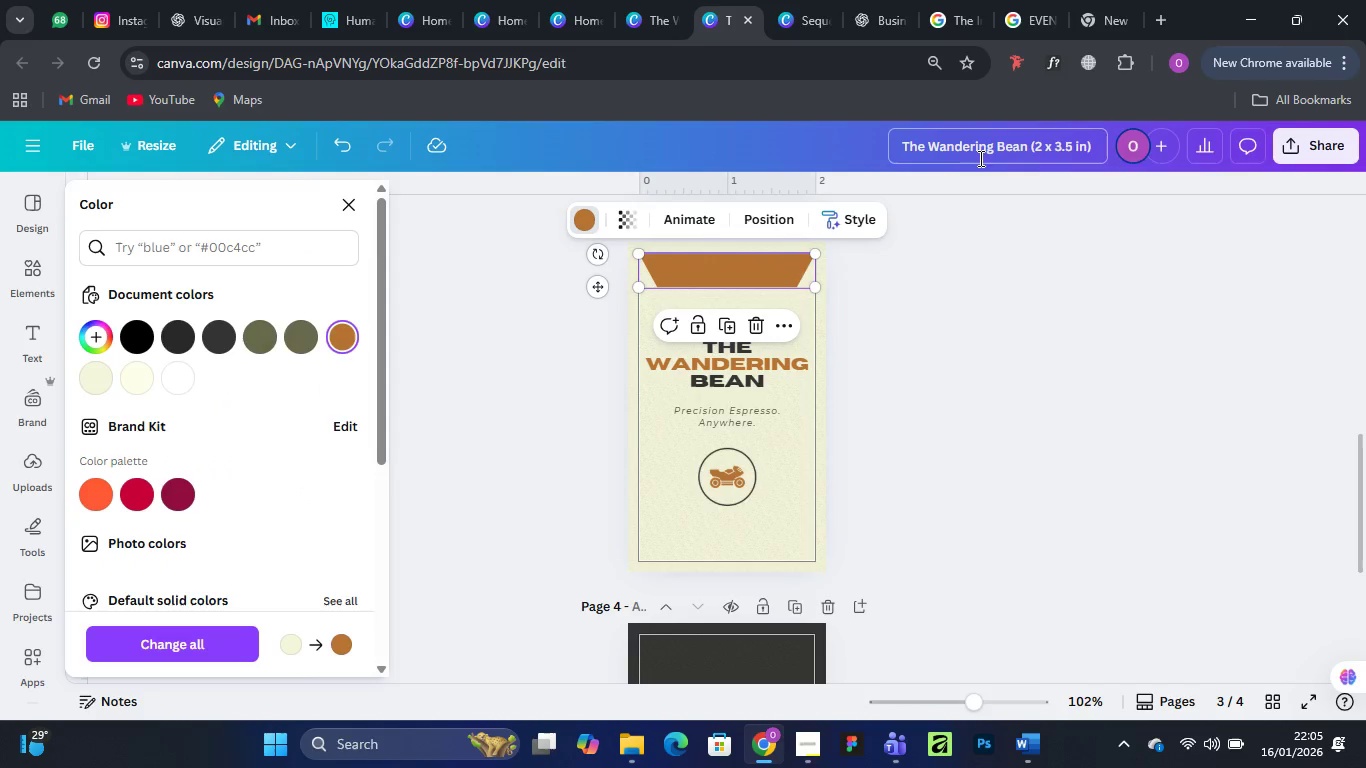 
left_click([810, 383])
 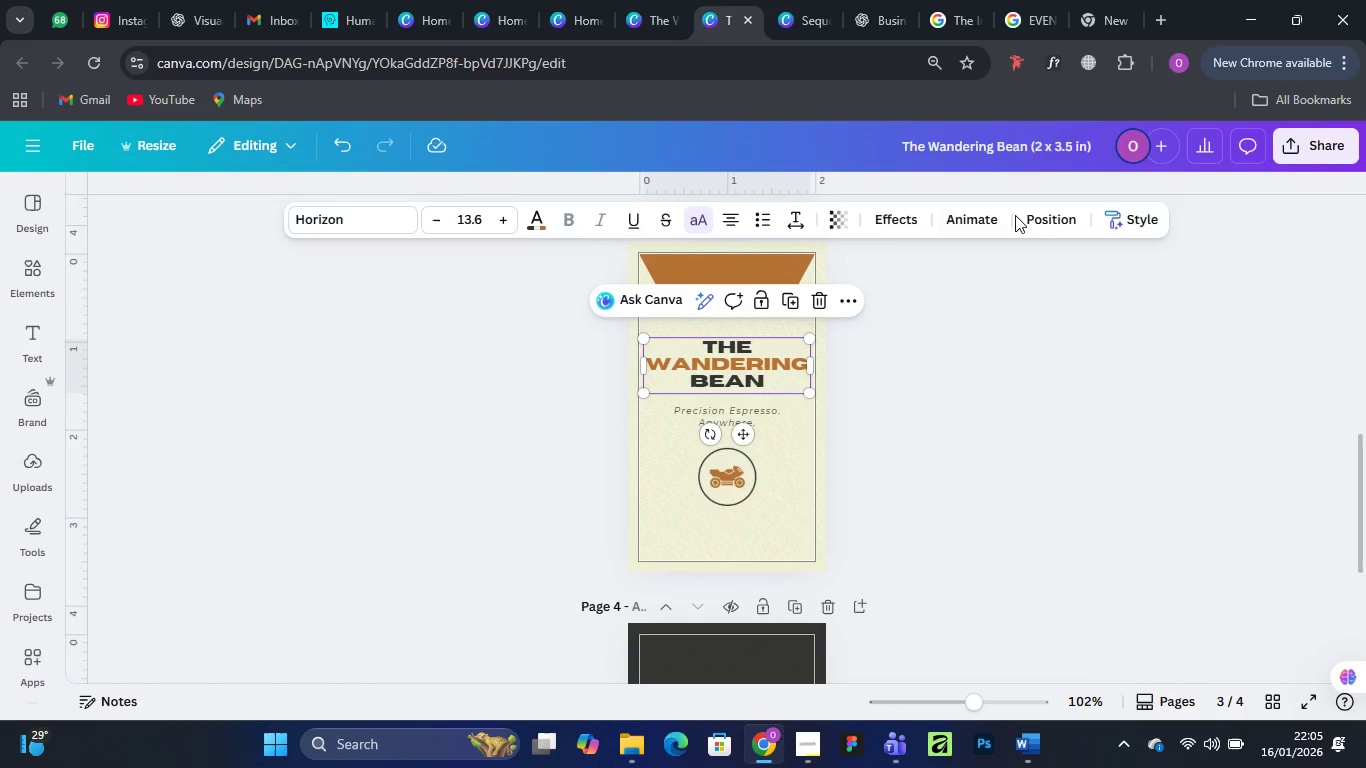 
left_click([1033, 211])
 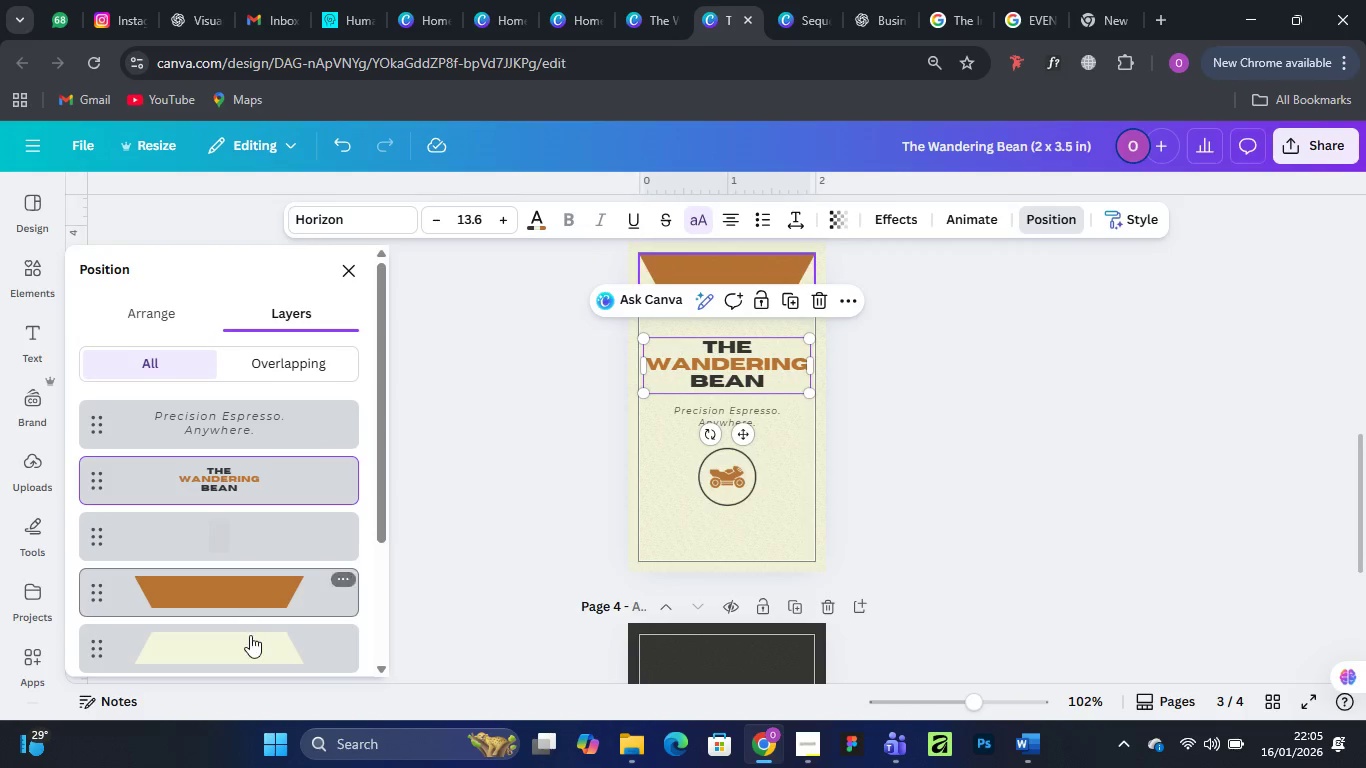 
left_click([251, 643])
 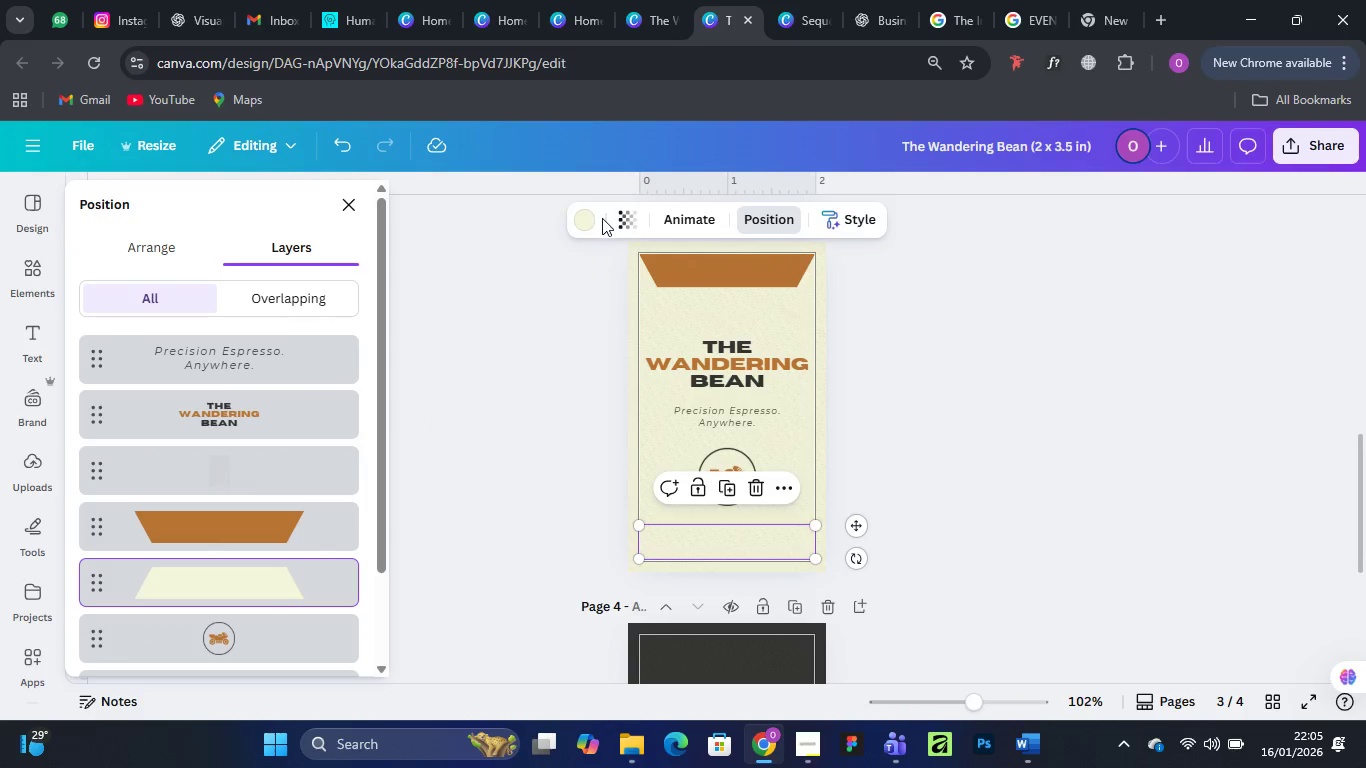 
left_click([584, 223])
 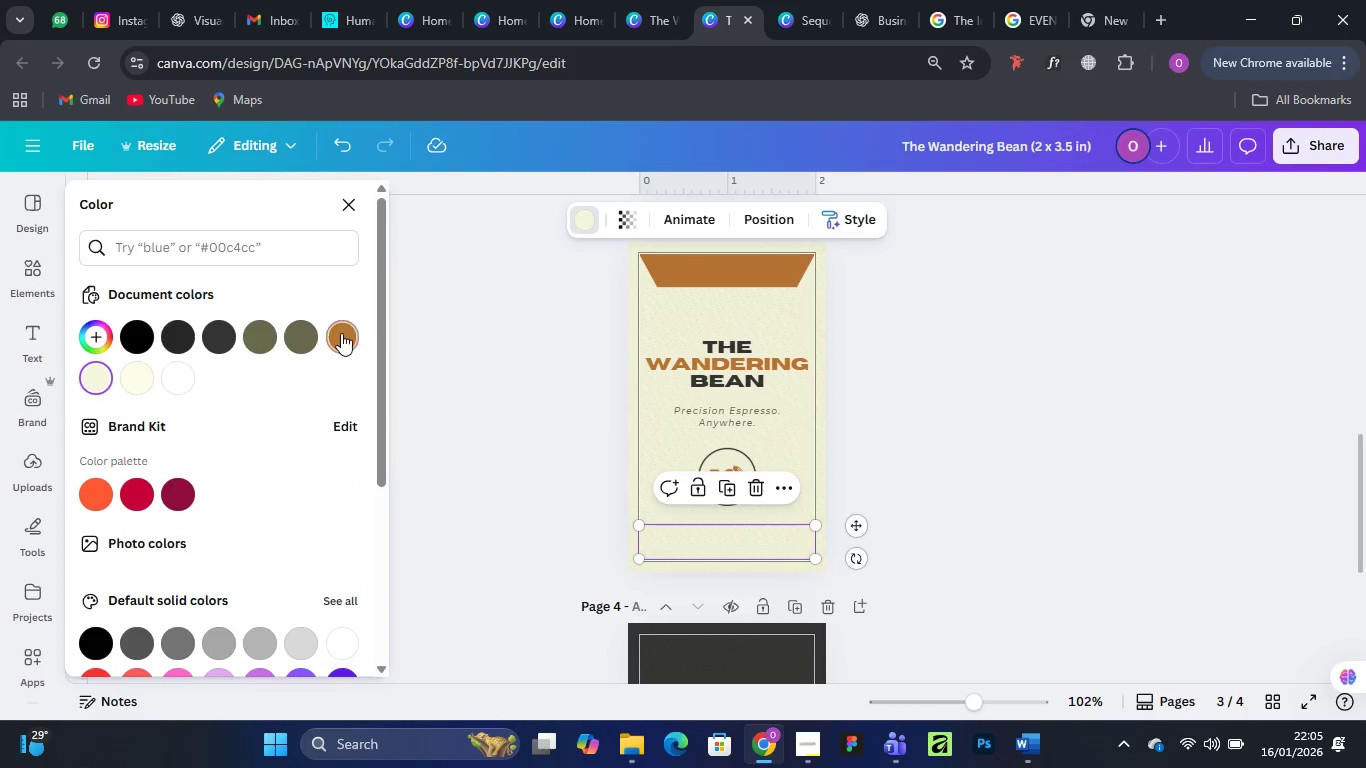 
left_click([341, 333])
 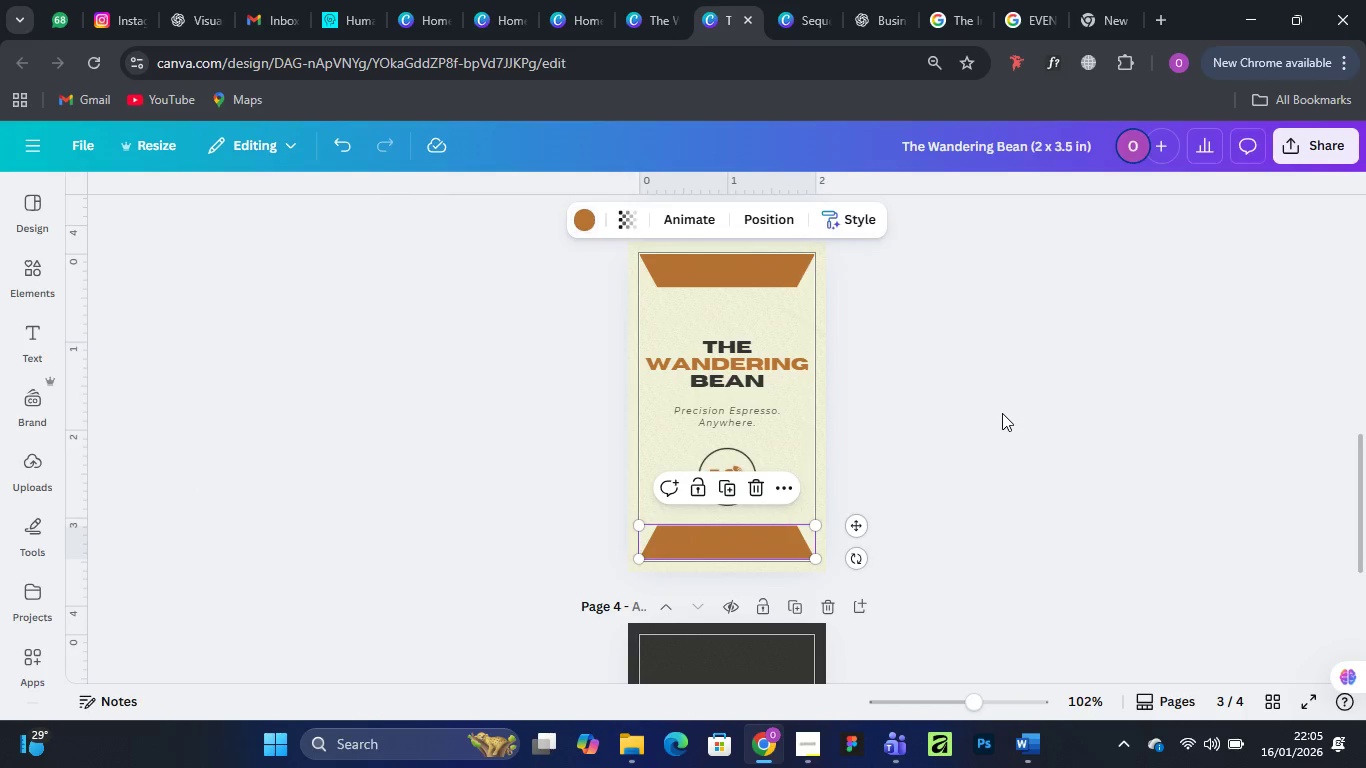 
double_click([1003, 413])
 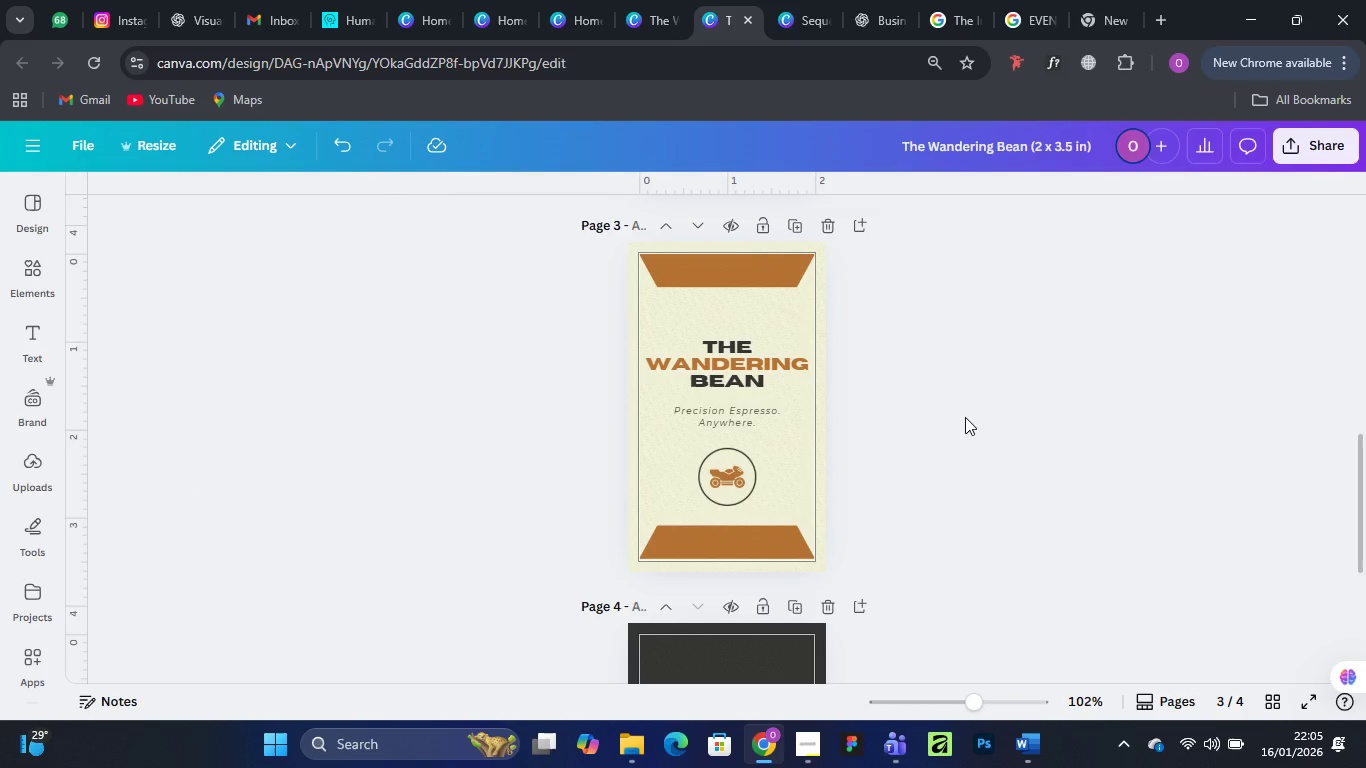 
scroll: coordinate [964, 414], scroll_direction: down, amount: 5.0
 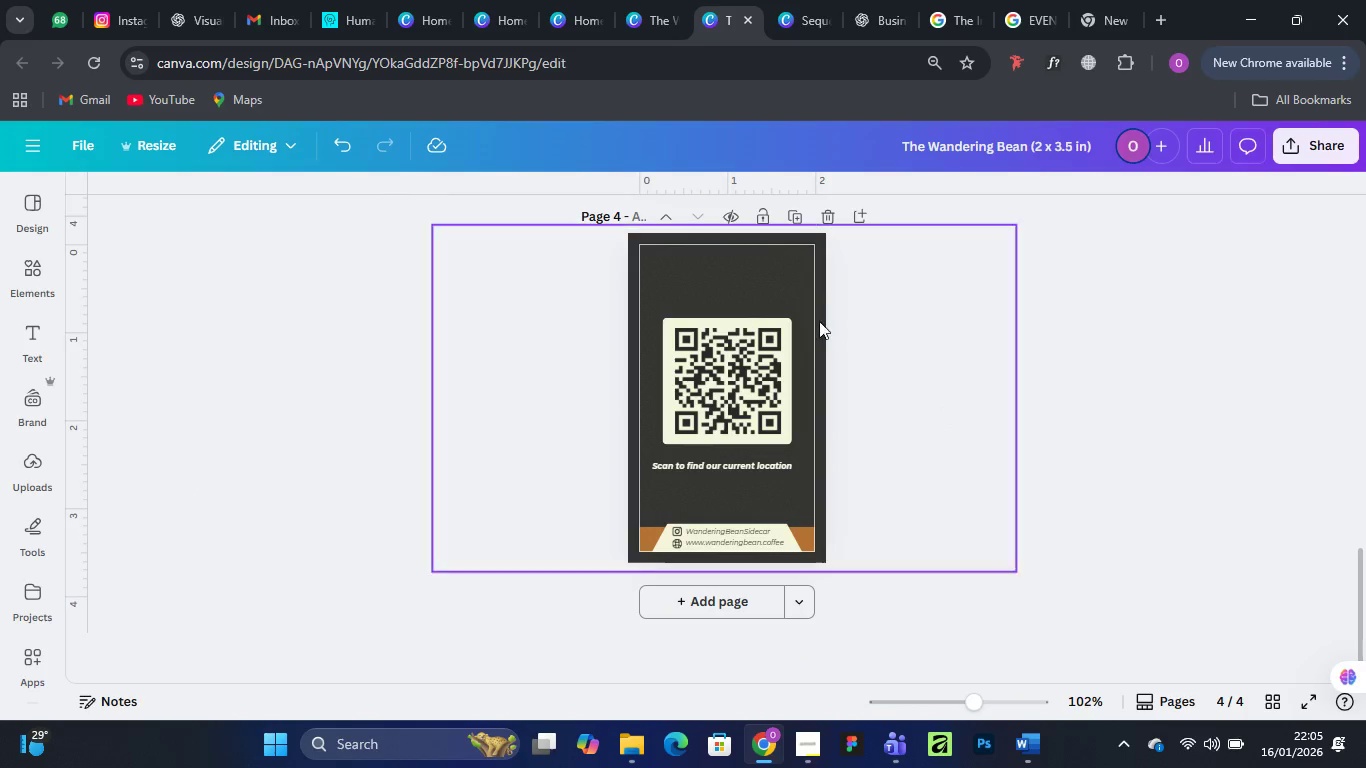 
scroll: coordinate [819, 314], scroll_direction: up, amount: 4.0
 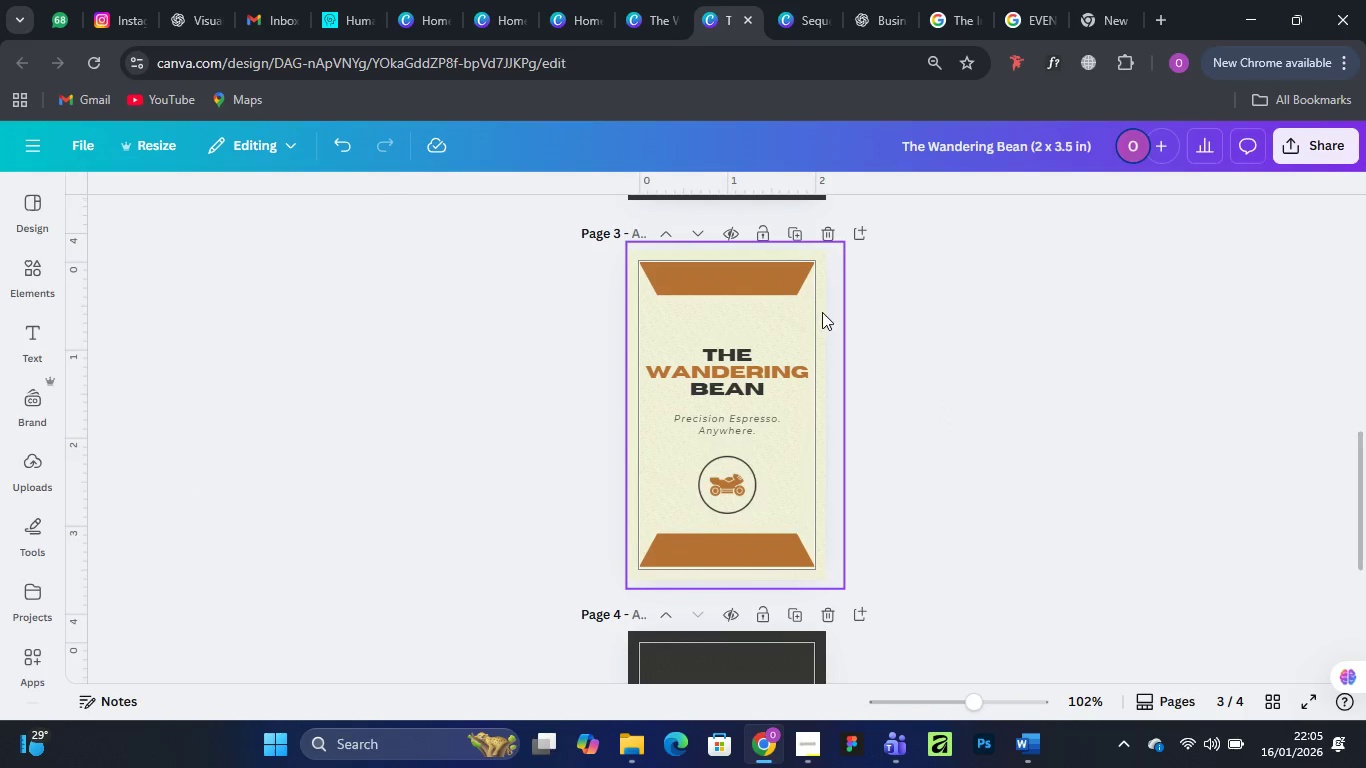 
scroll: coordinate [822, 312], scroll_direction: down, amount: 4.0
 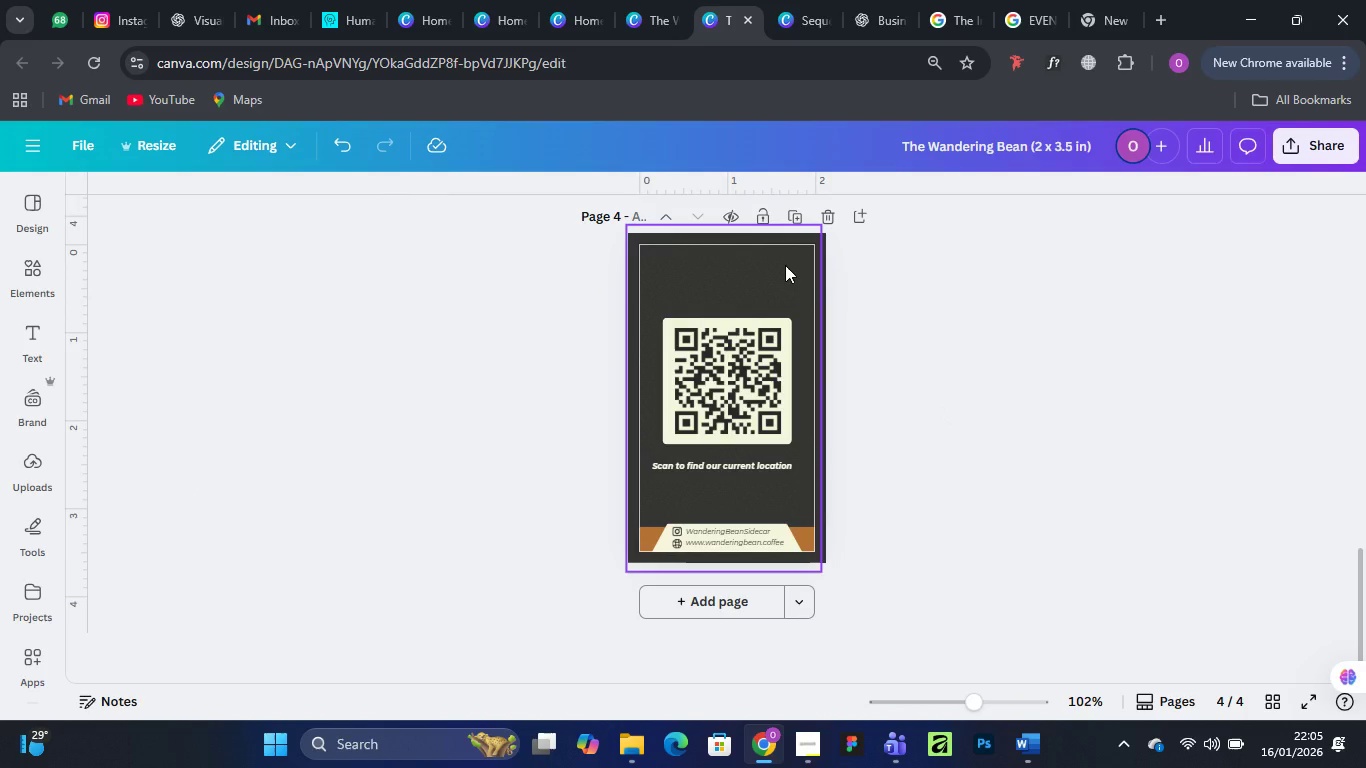 
left_click([785, 265])
 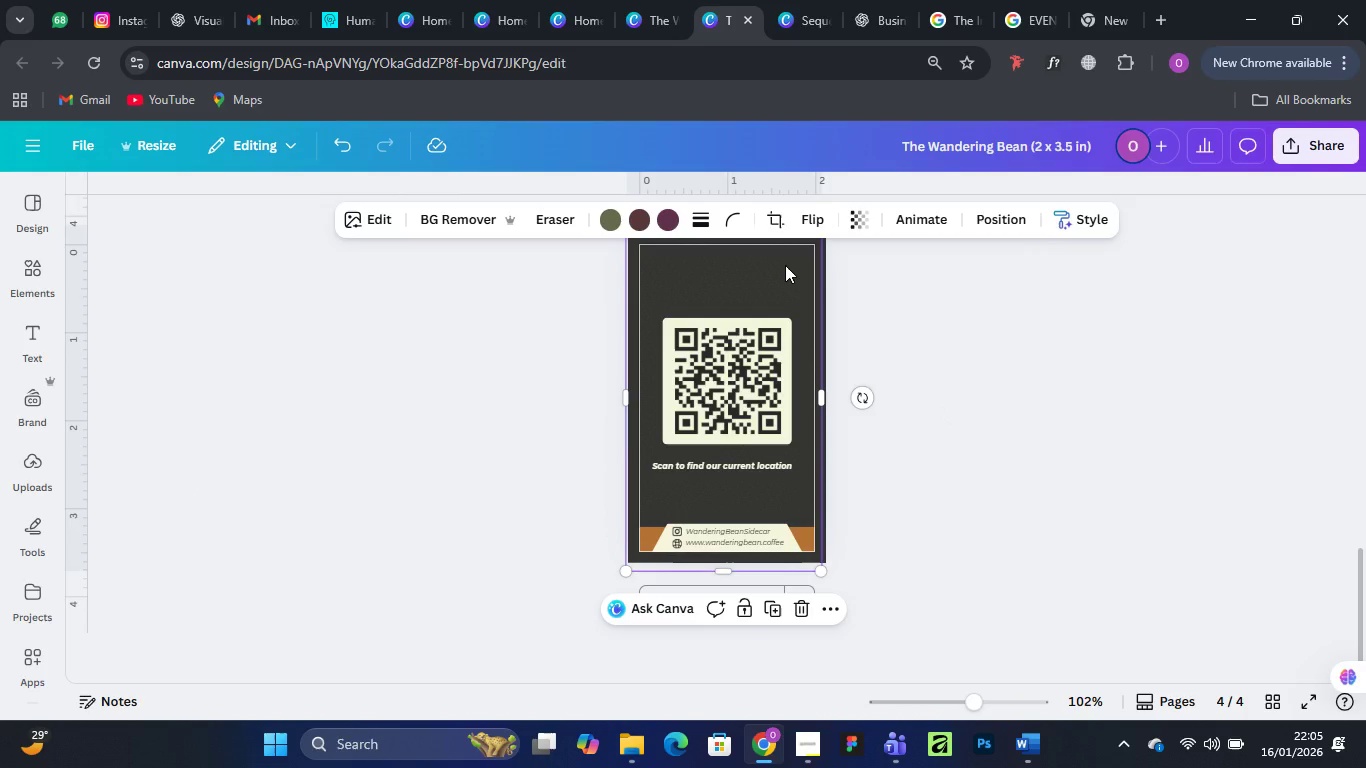 
wait(5.56)
 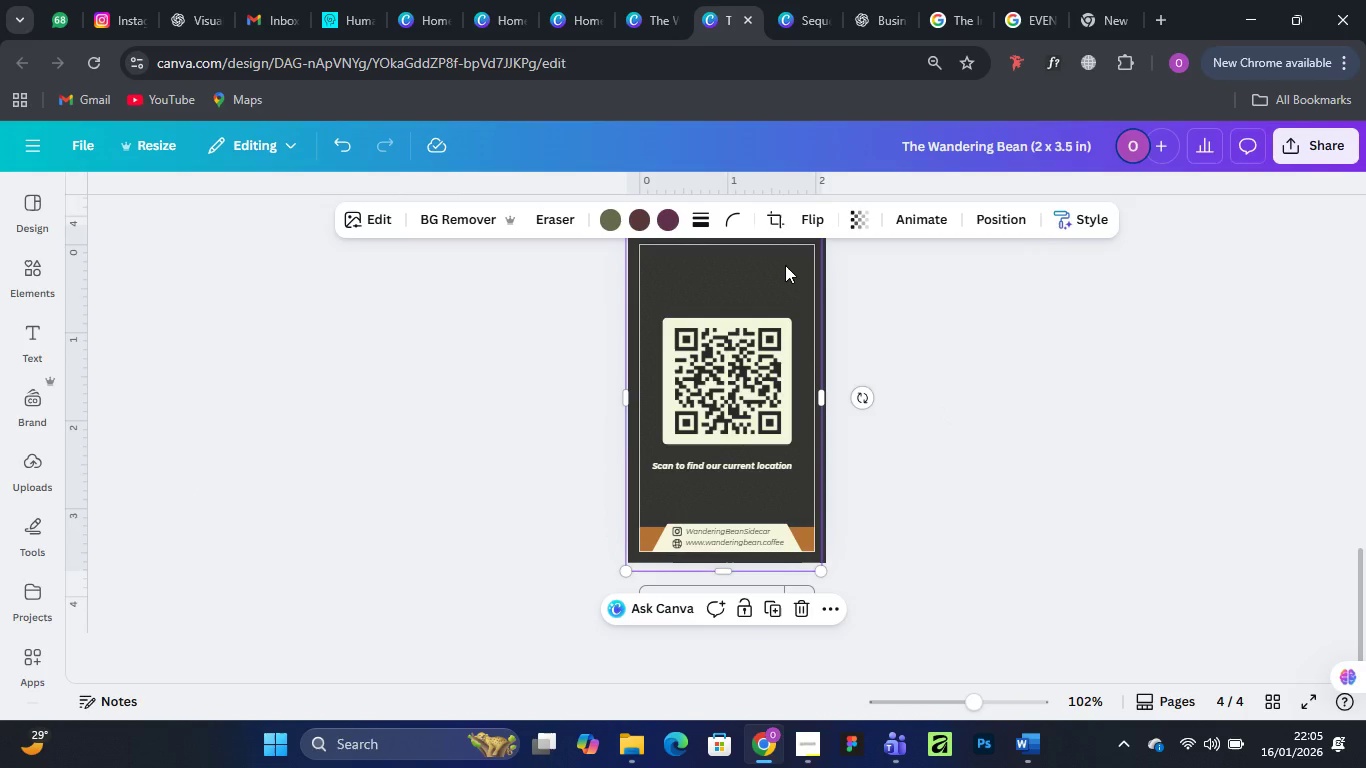 
left_click([948, 330])
 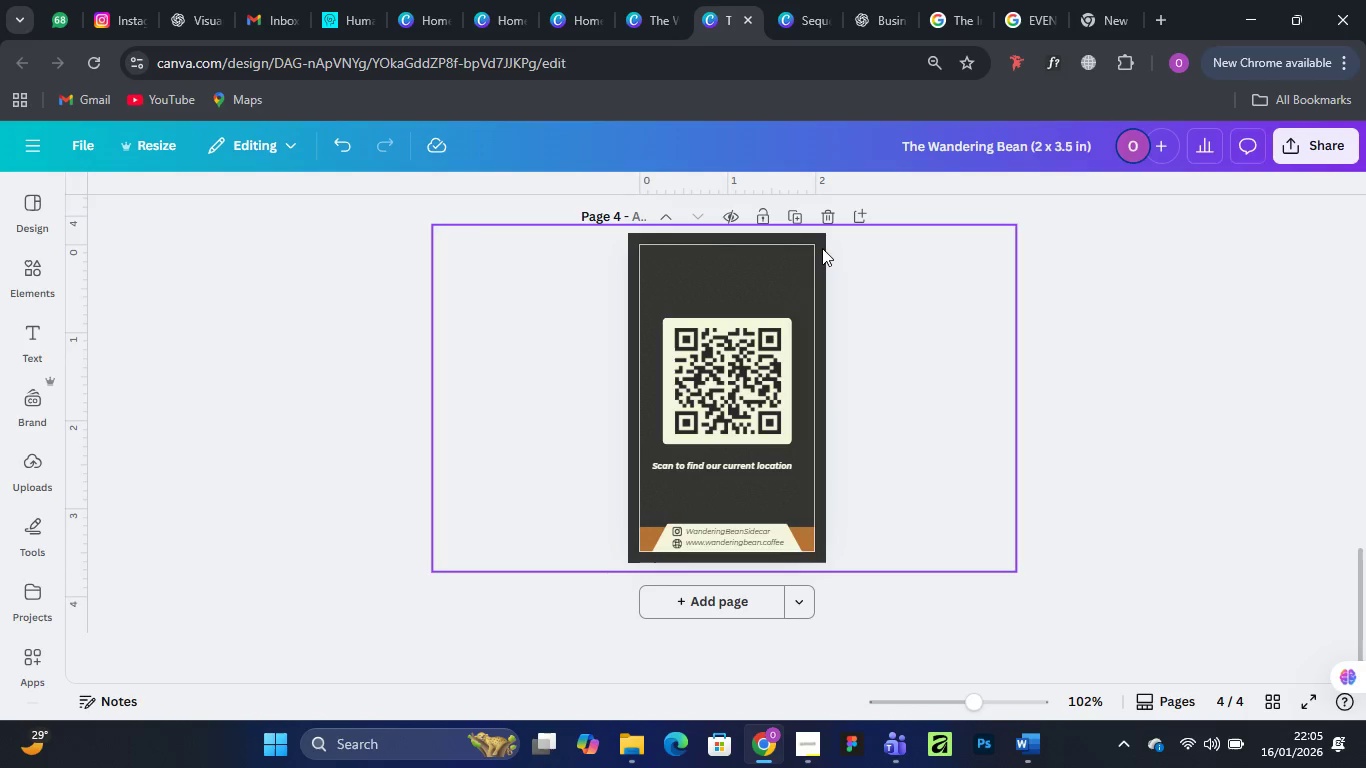 
left_click([824, 244])
 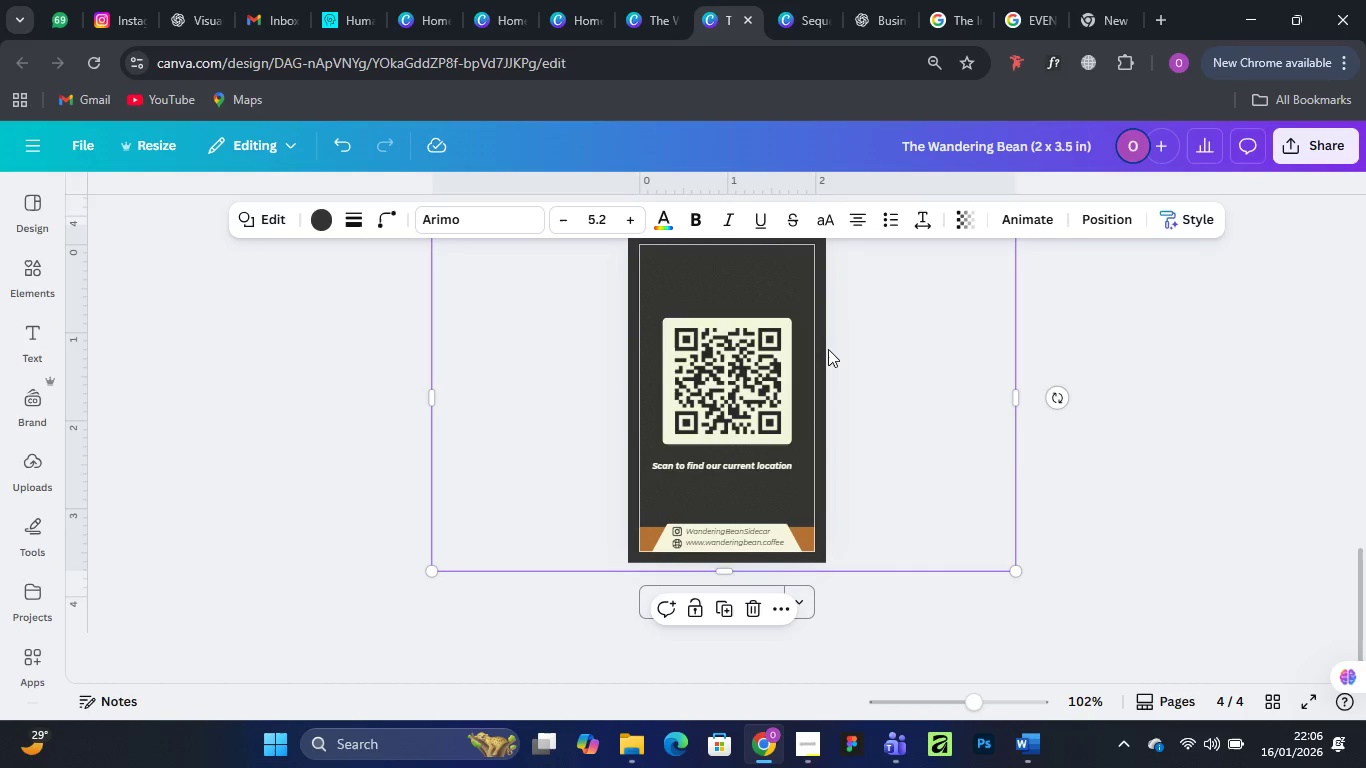 
wait(26.66)
 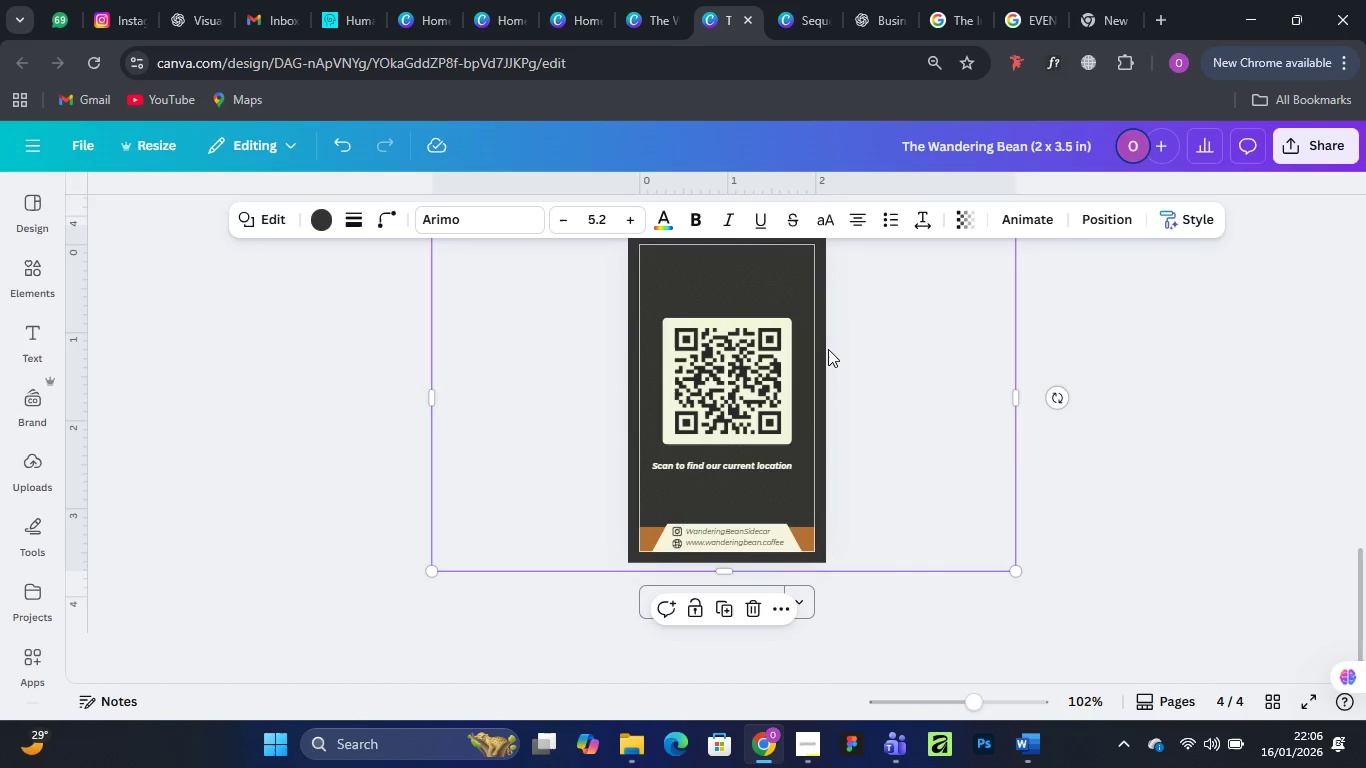 
left_click([1118, 212])
 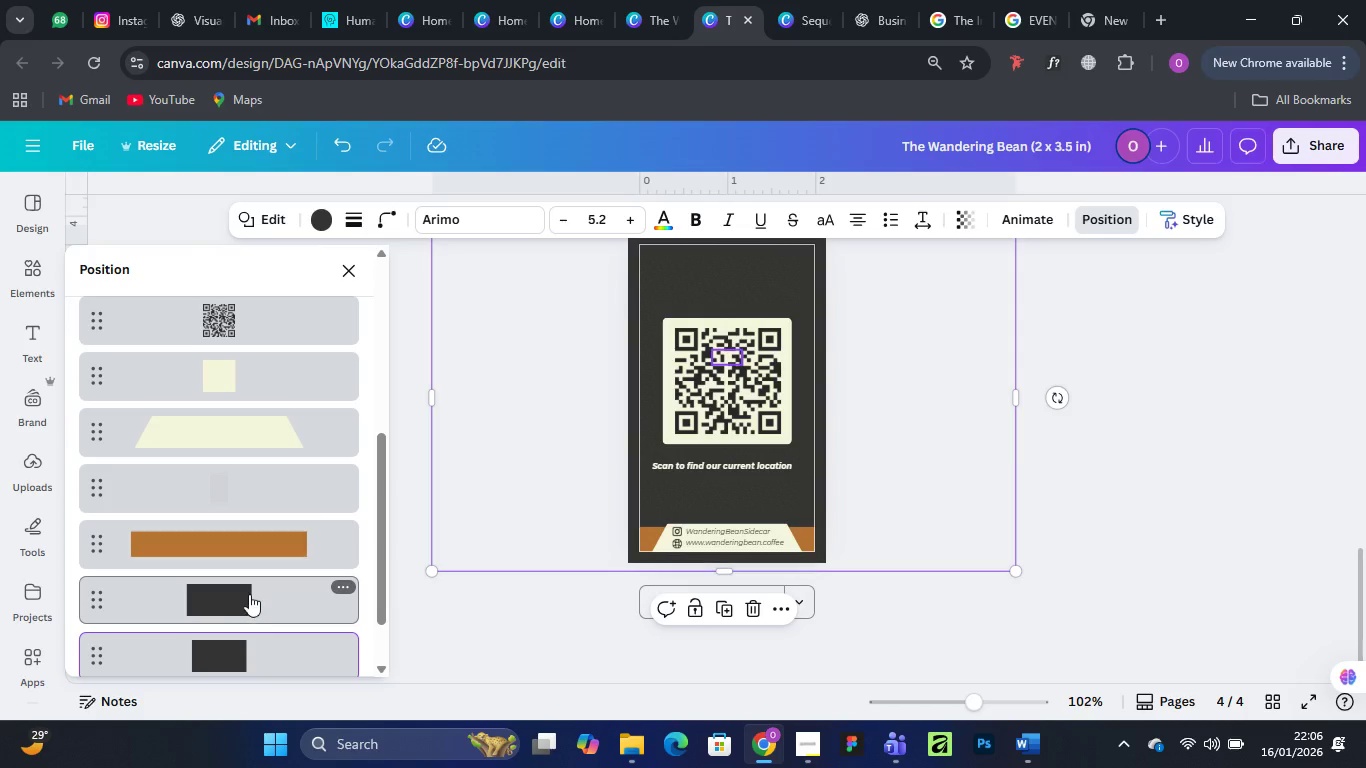 
left_click([260, 612])
 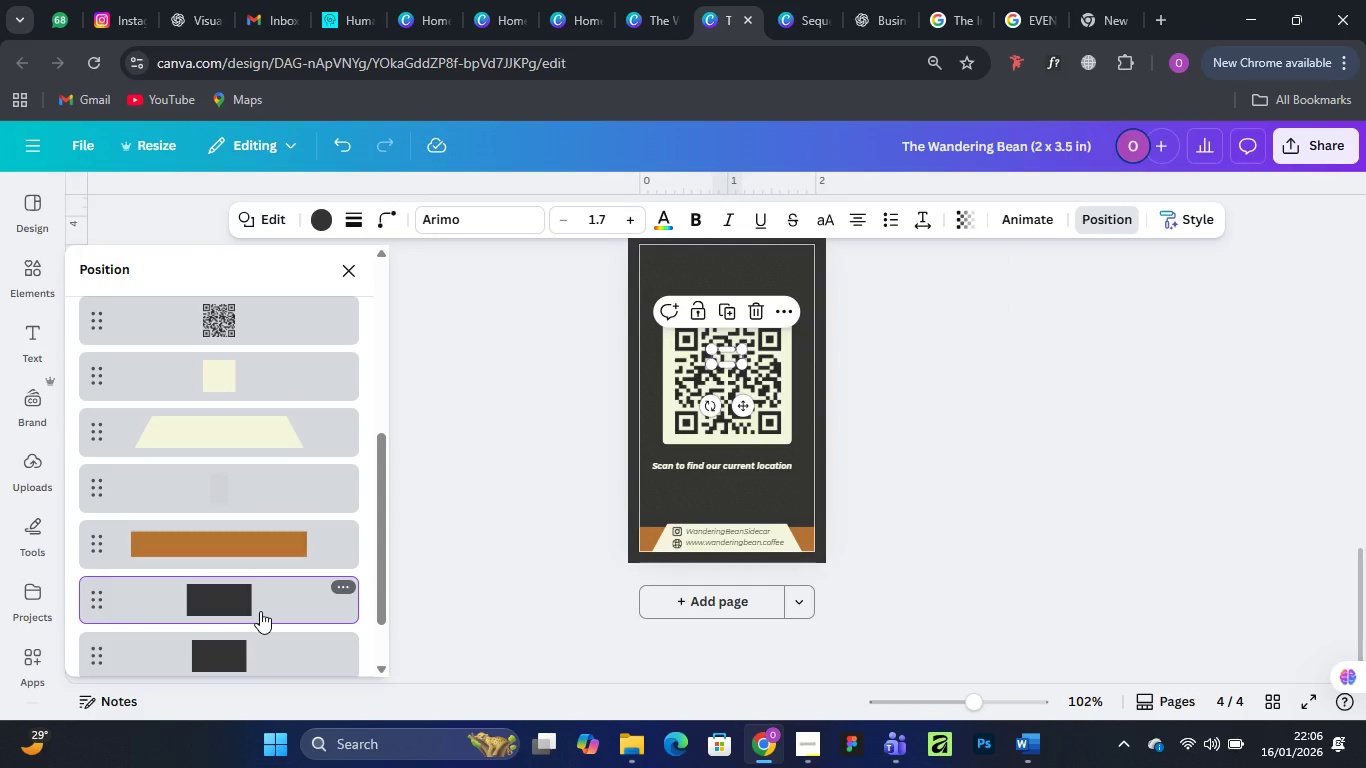 
key(Delete)
 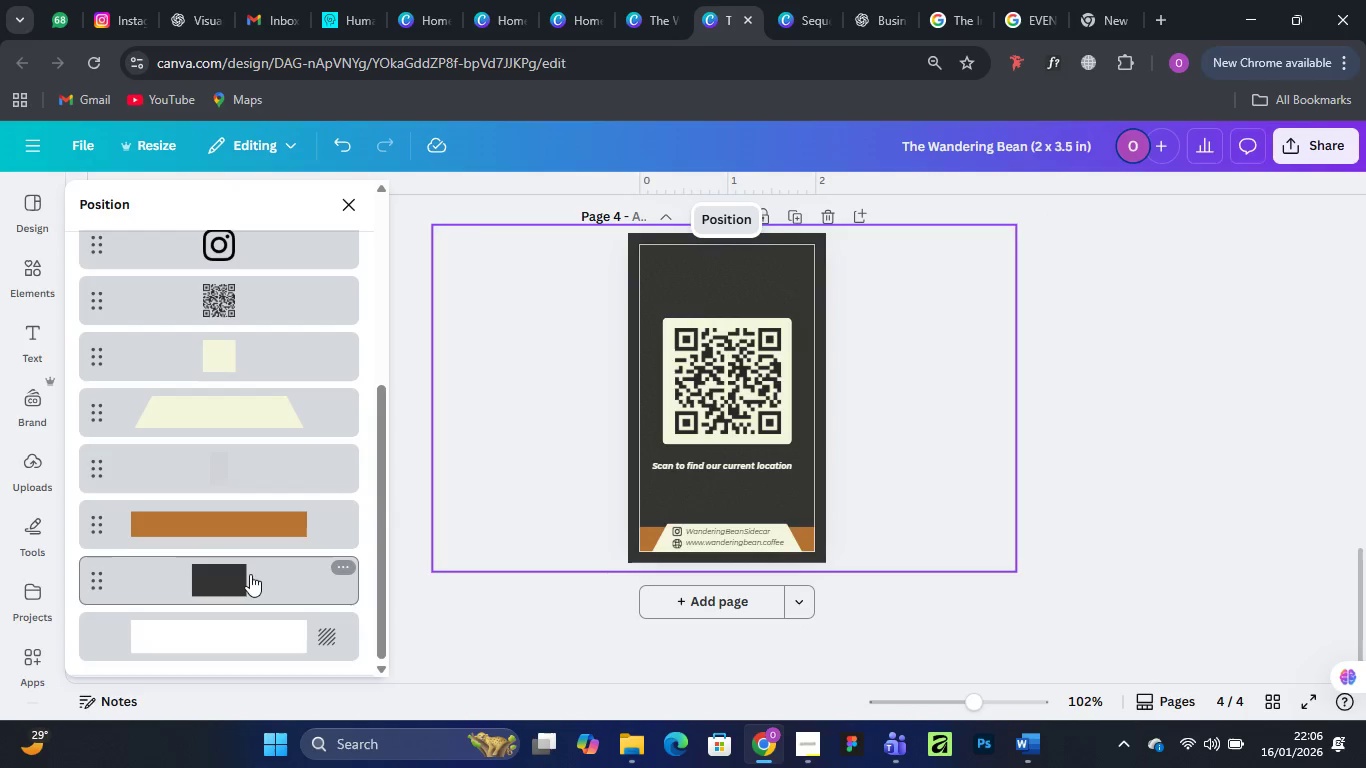 
left_click([250, 574])
 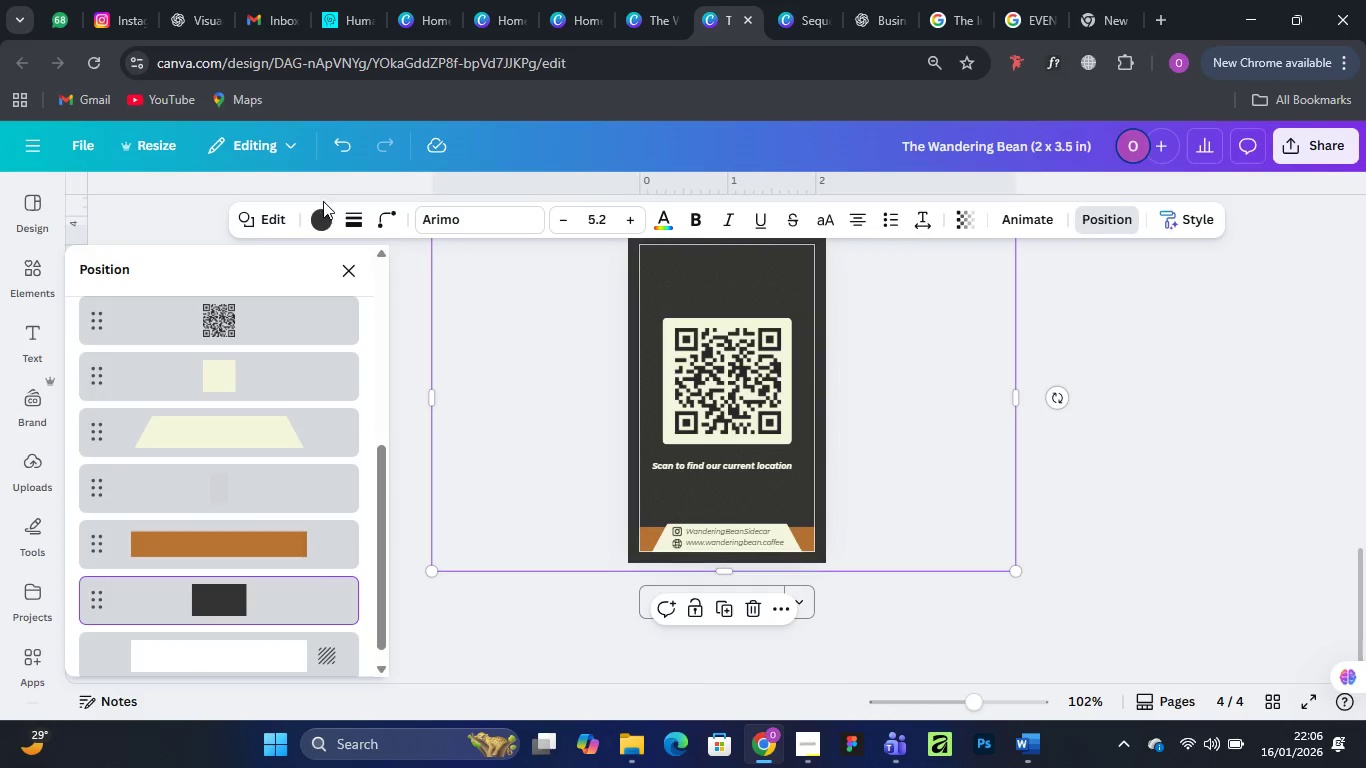 
left_click([323, 220])
 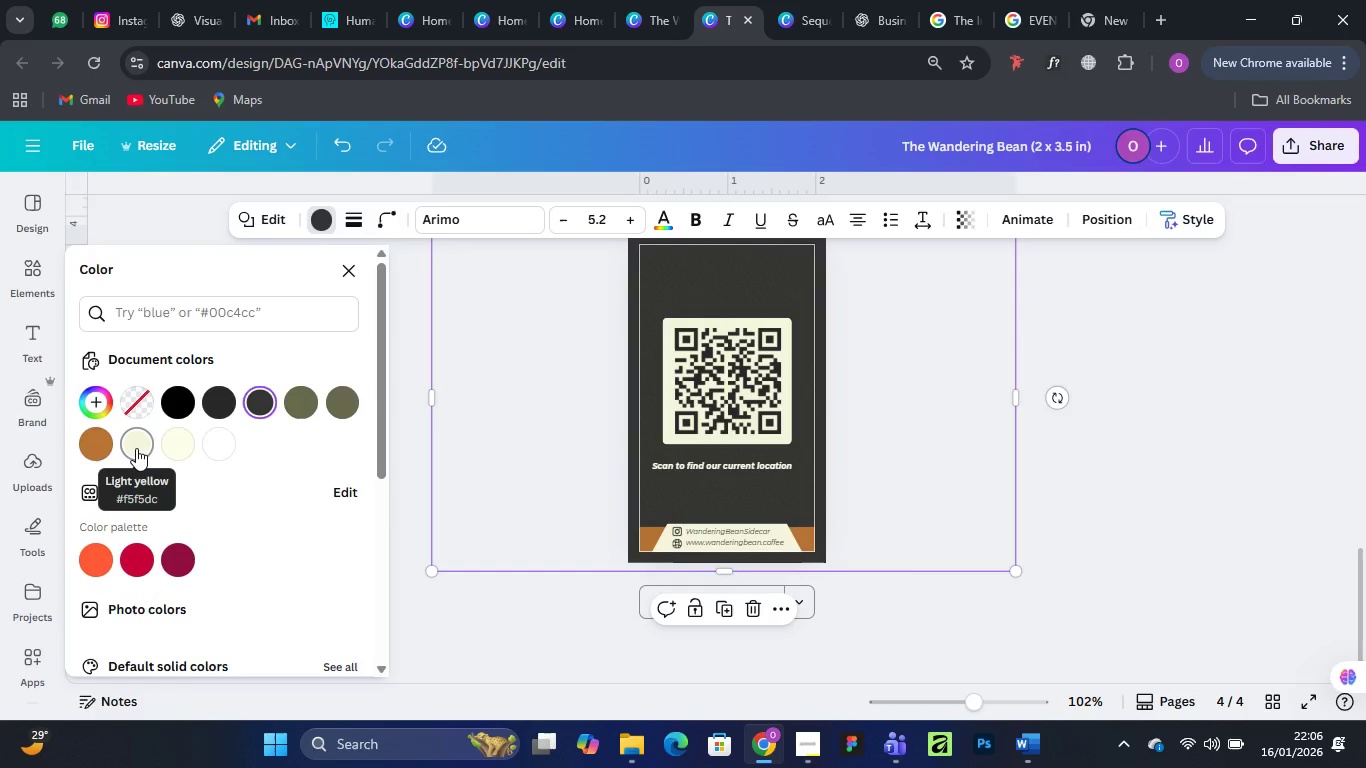 
left_click([136, 448])
 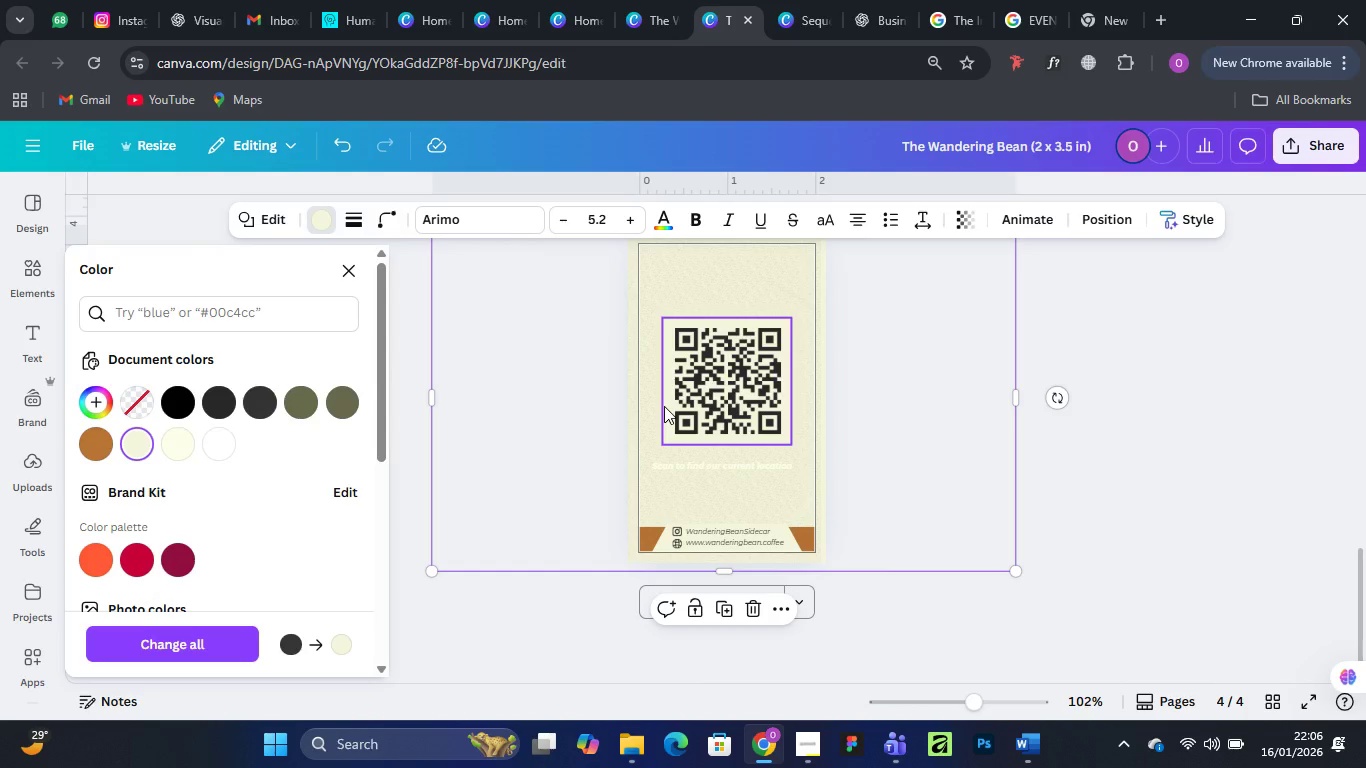 
left_click([664, 406])
 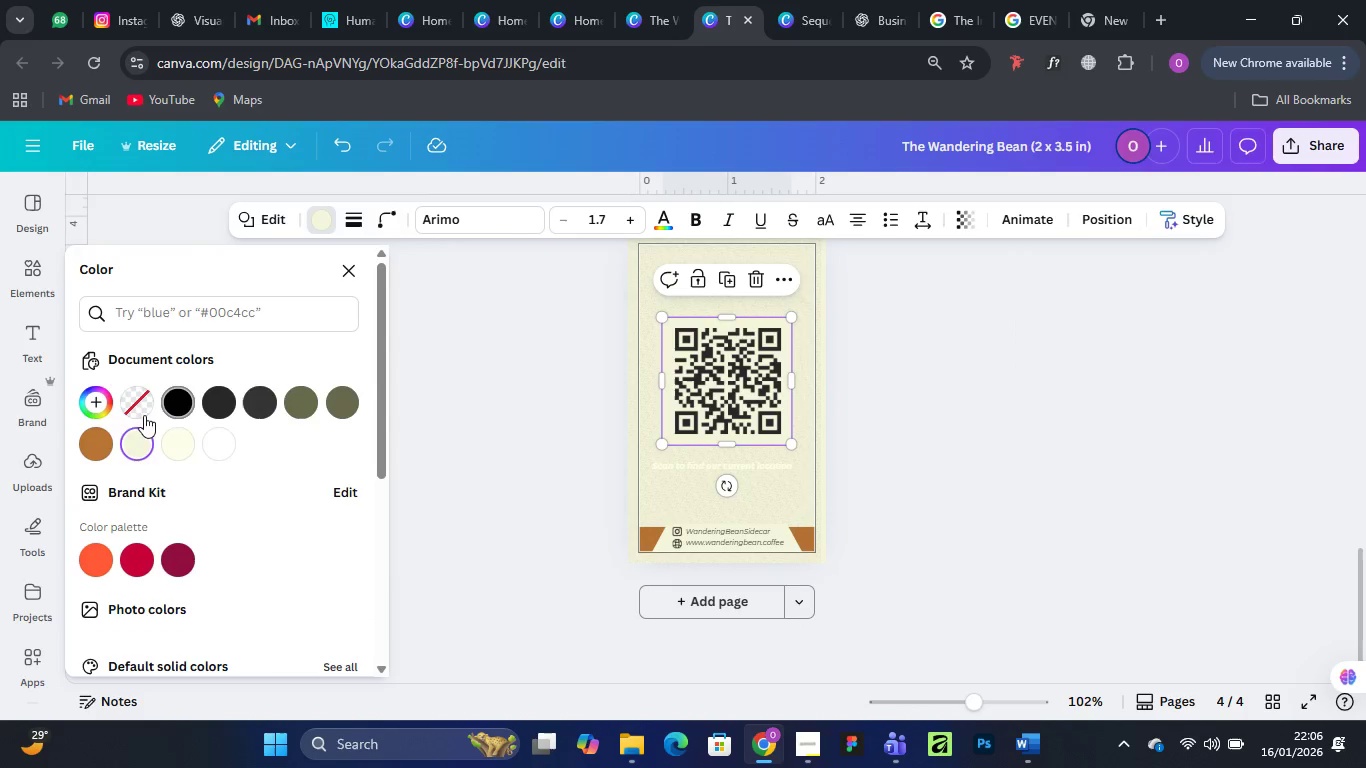 
left_click([98, 435])
 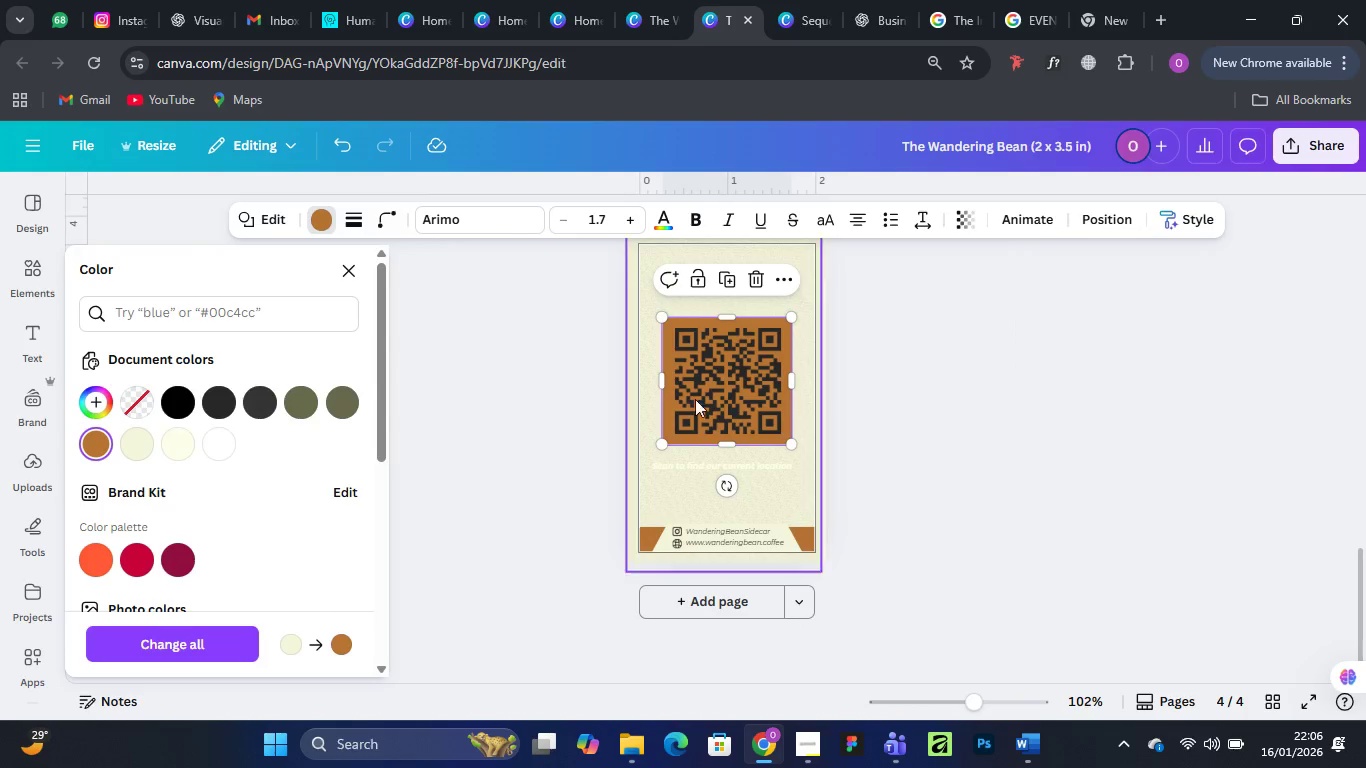 
left_click([739, 385])